 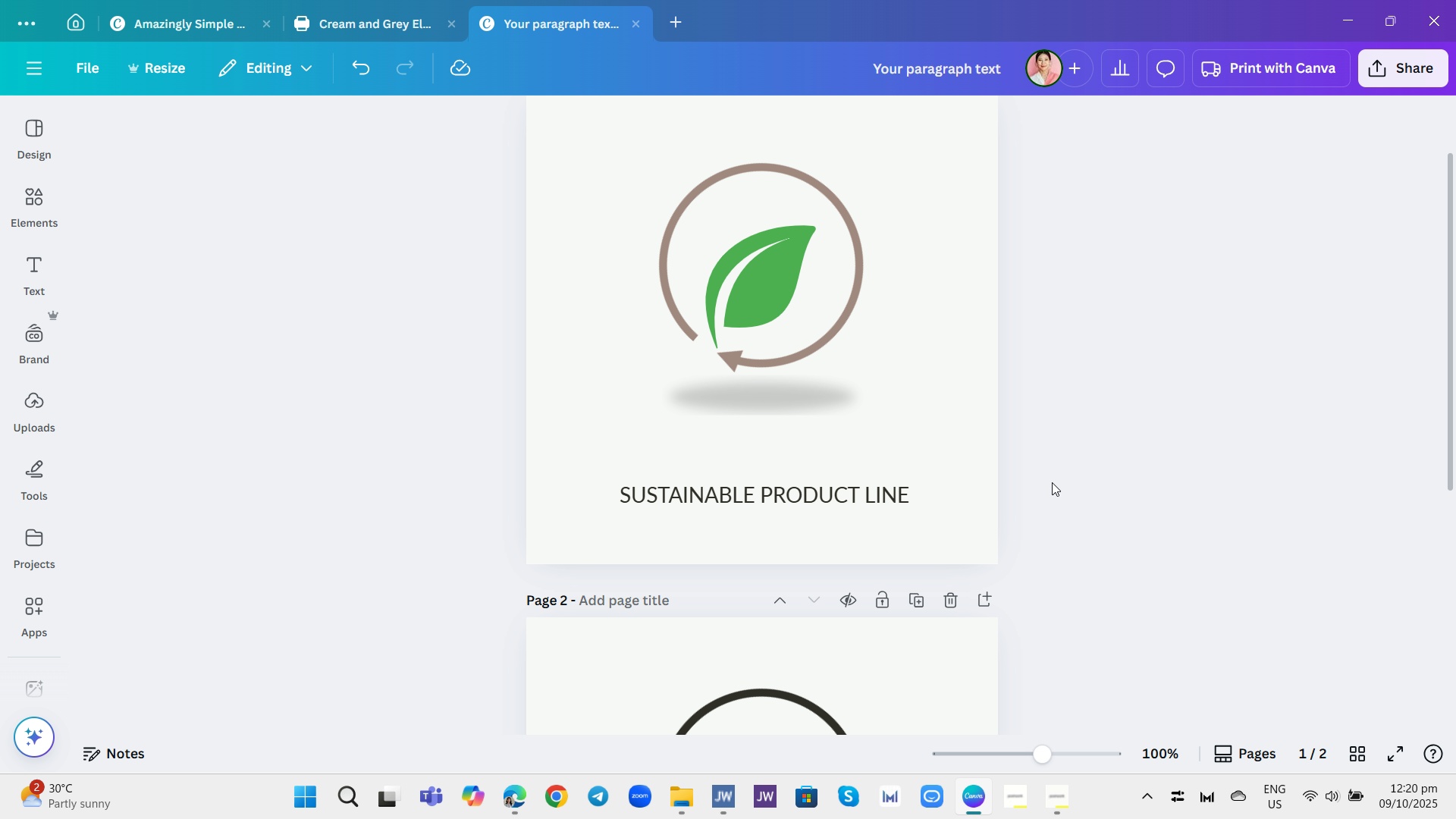 
left_click([24, 267])
 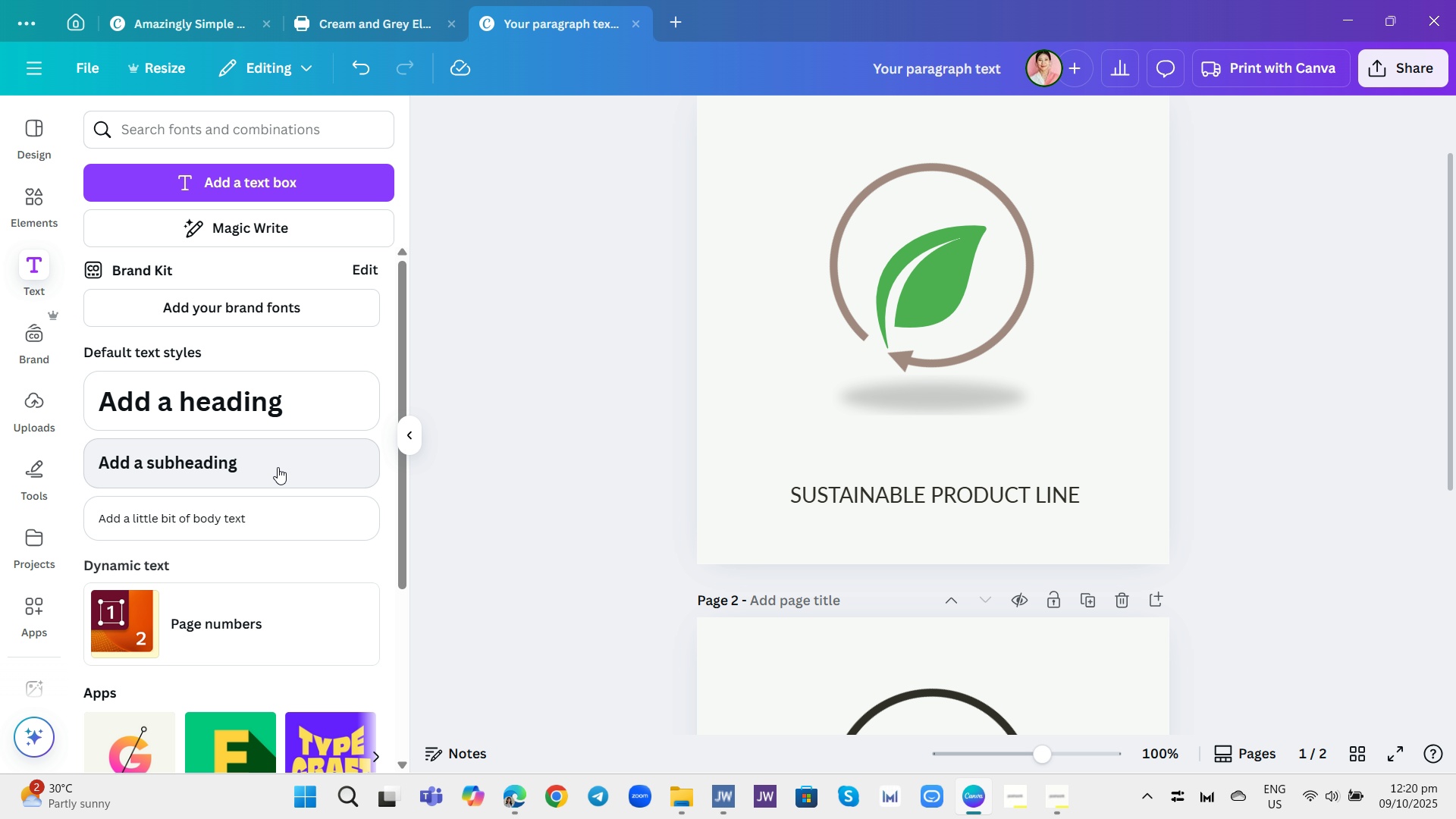 
wait(11.44)
 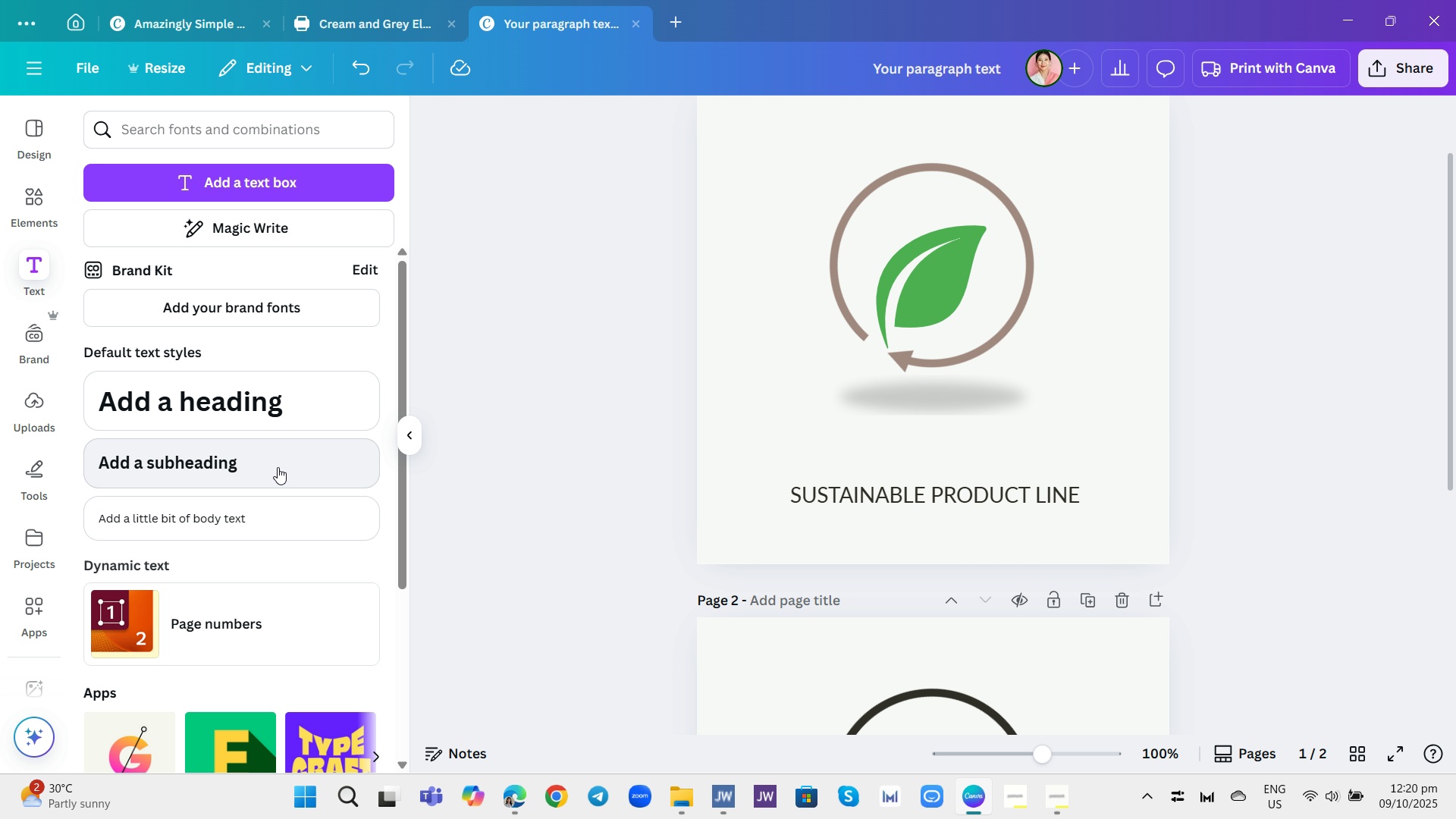 
left_click([282, 529])
 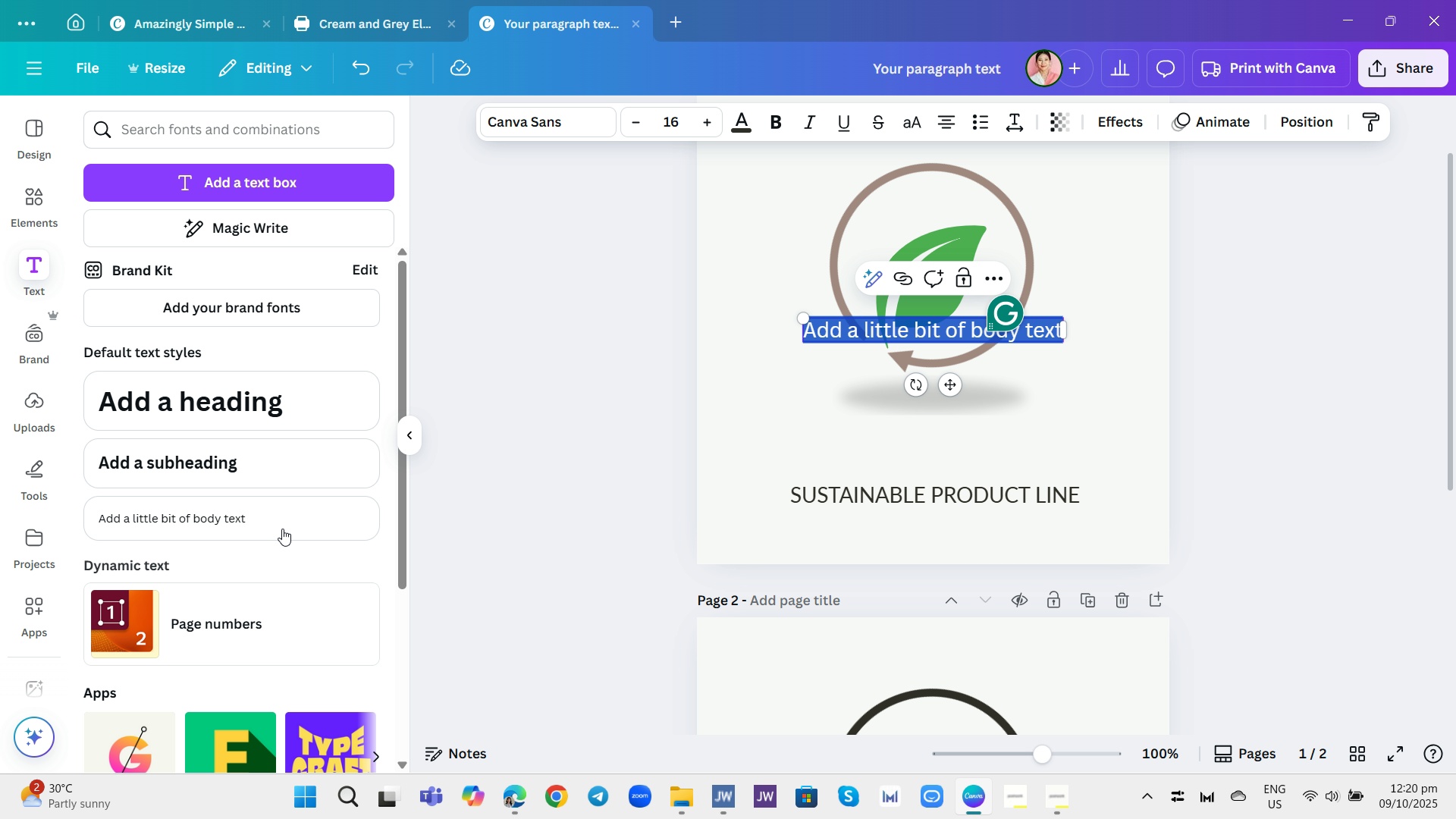 
wait(9.26)
 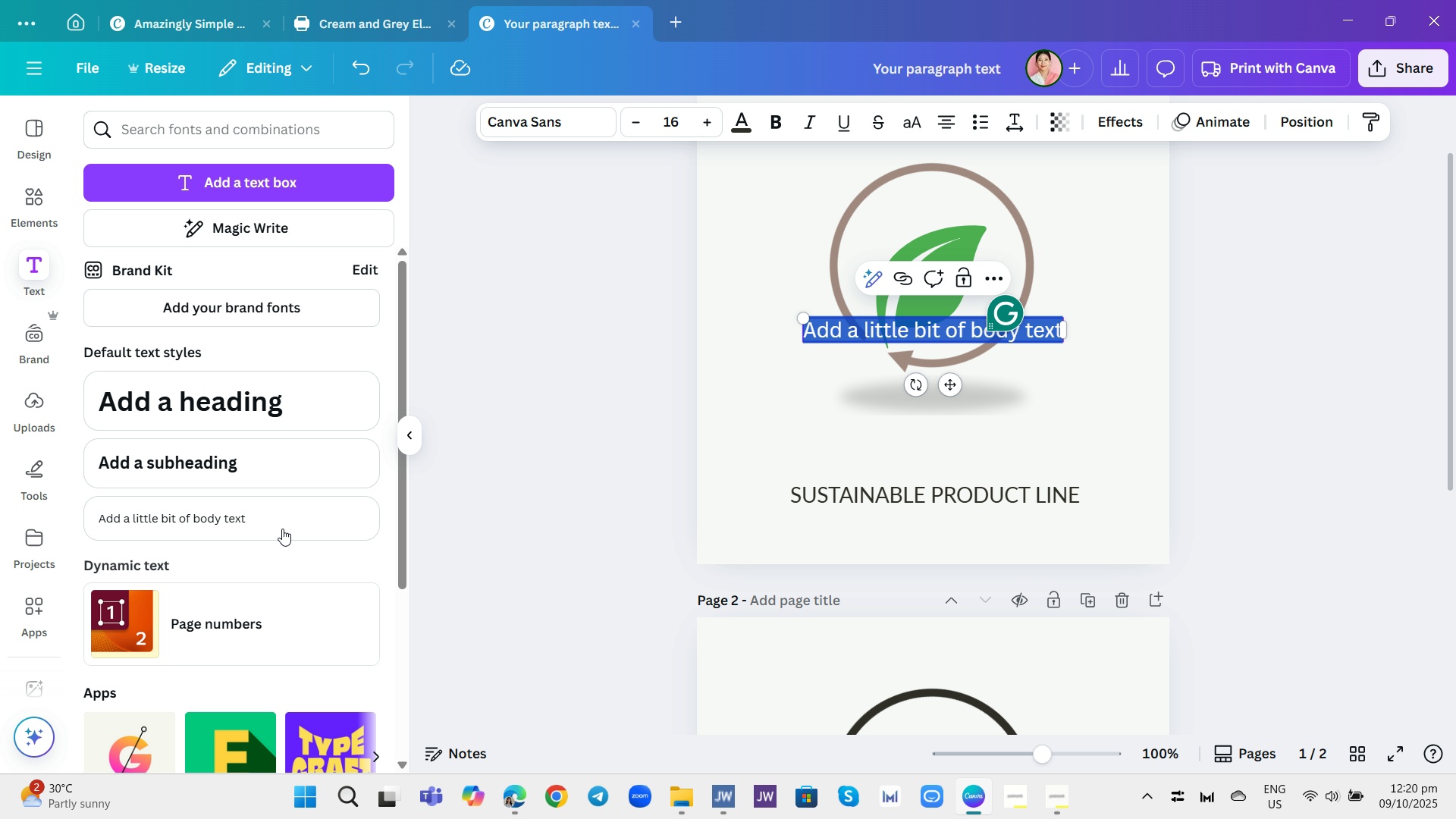 
type(Color Pallete)
 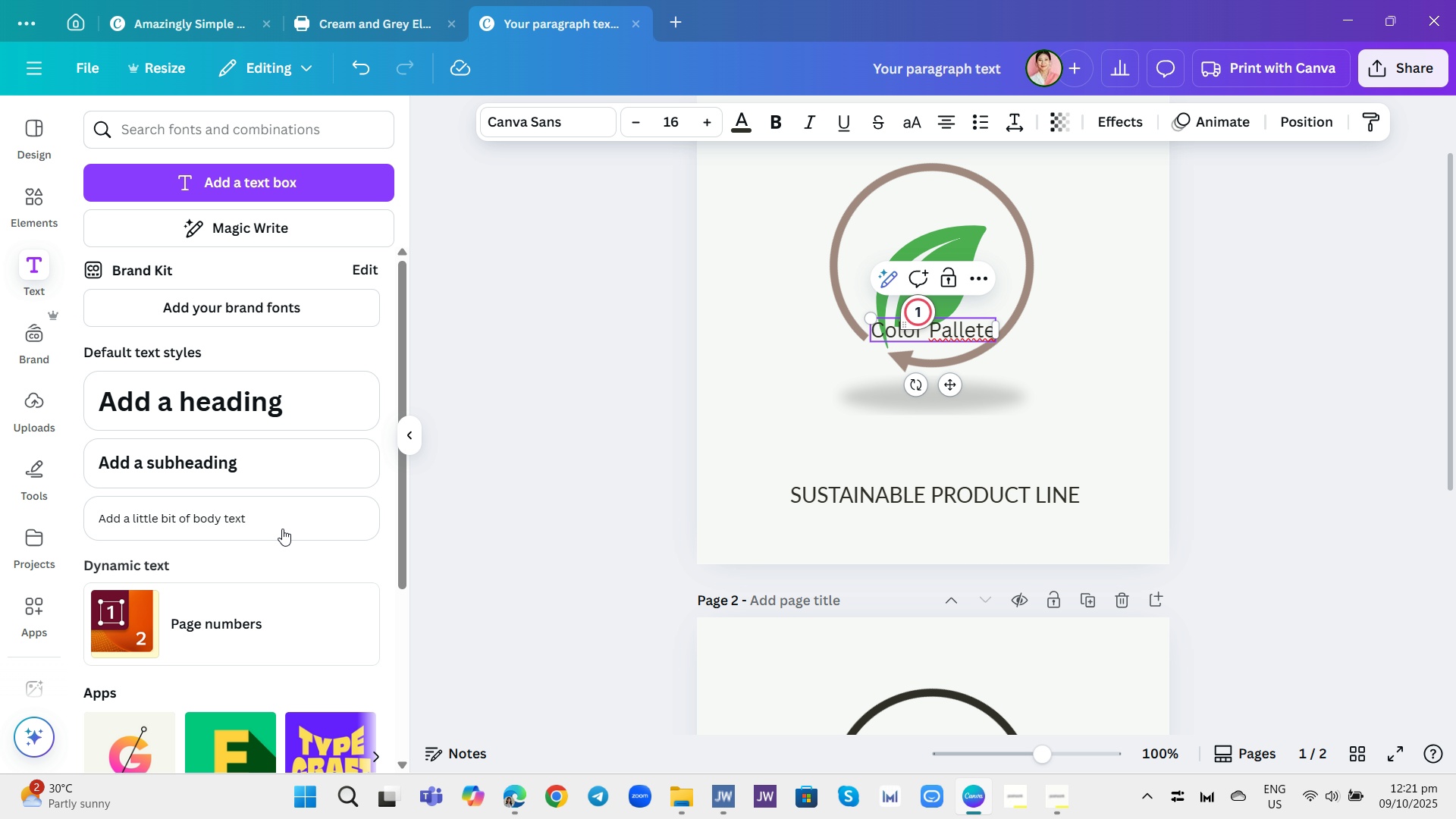 
wait(6.64)
 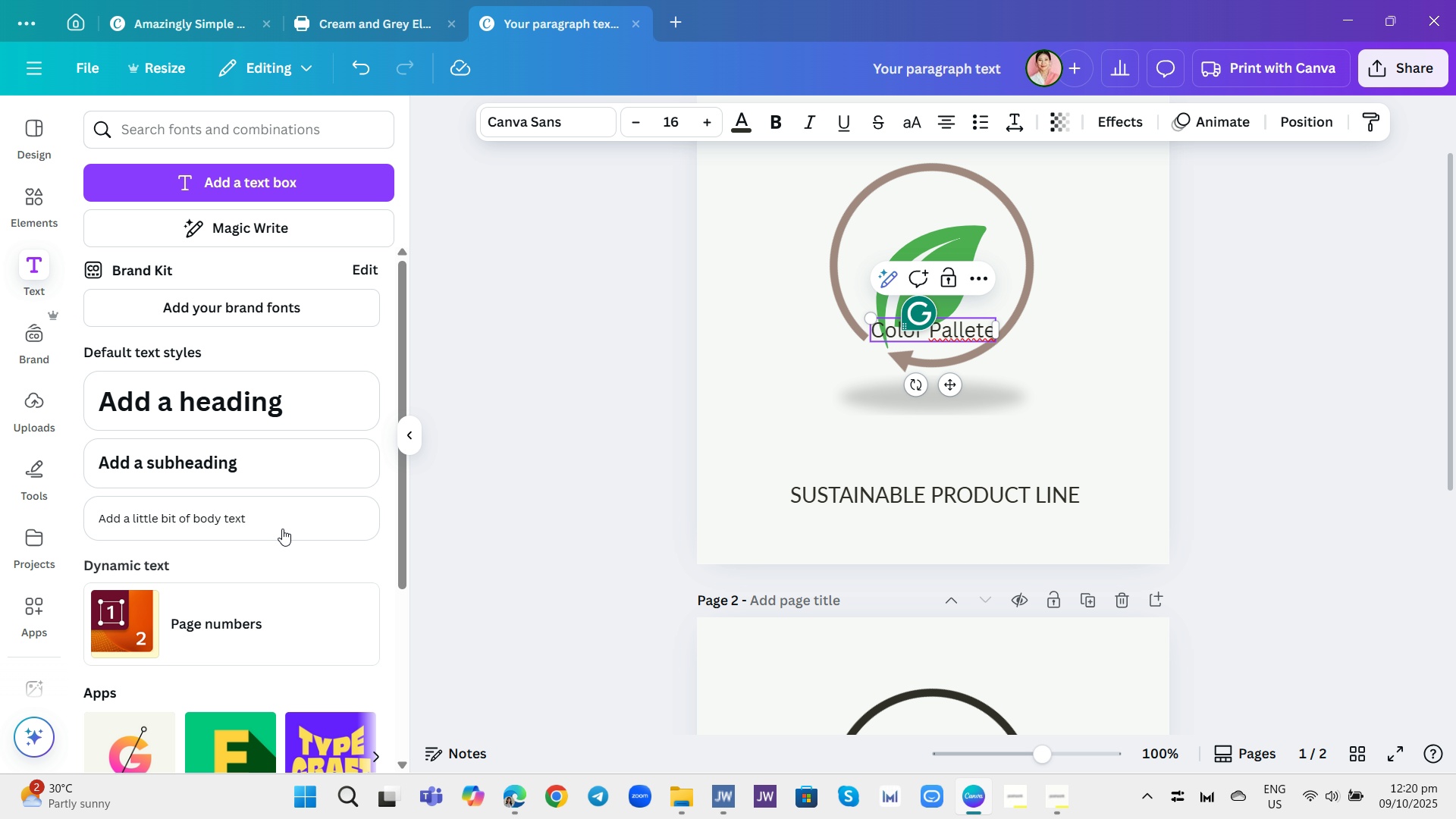 
key(Shift+ShiftRight)
 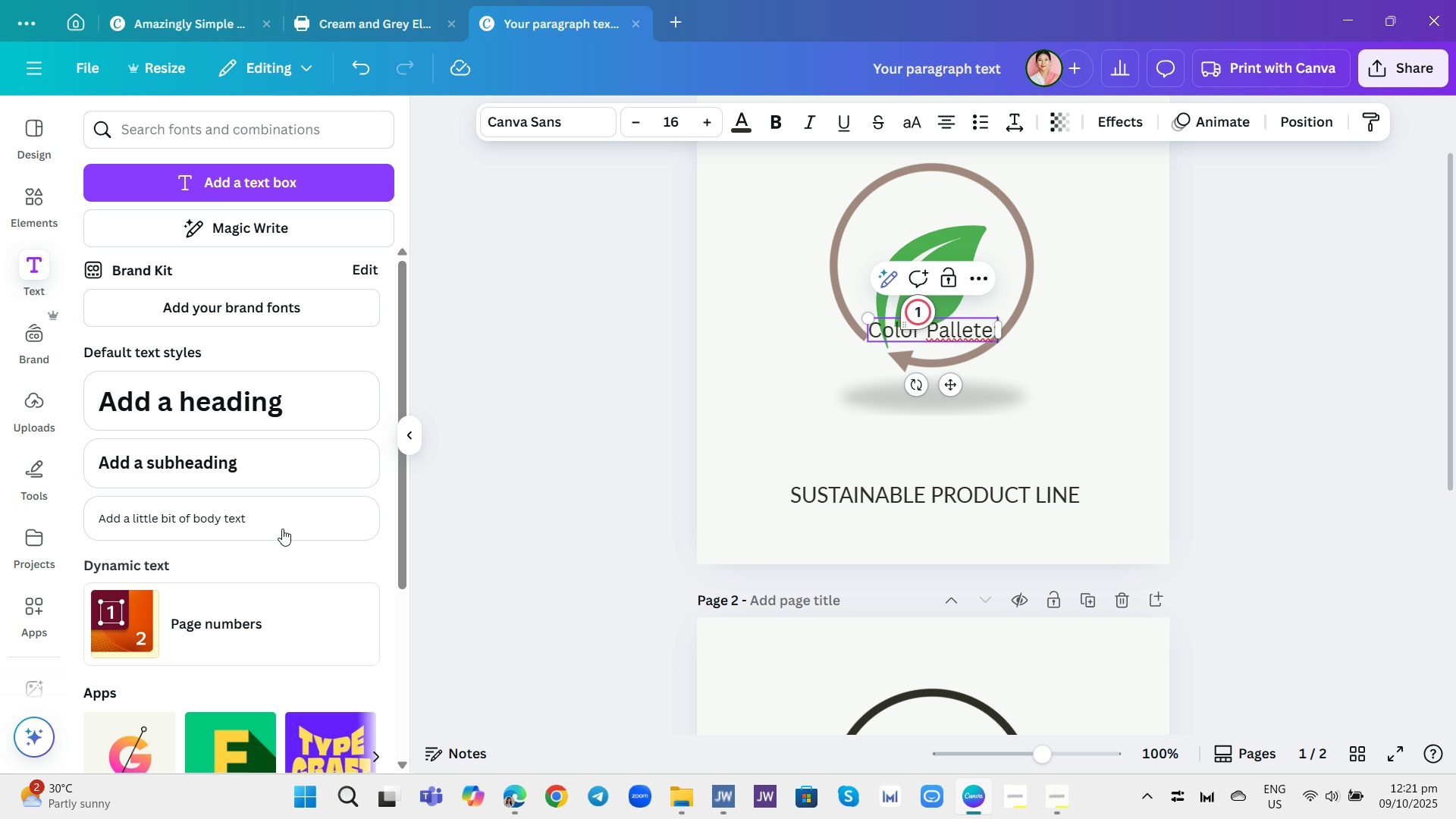 
key(Shift+Semicolon)
 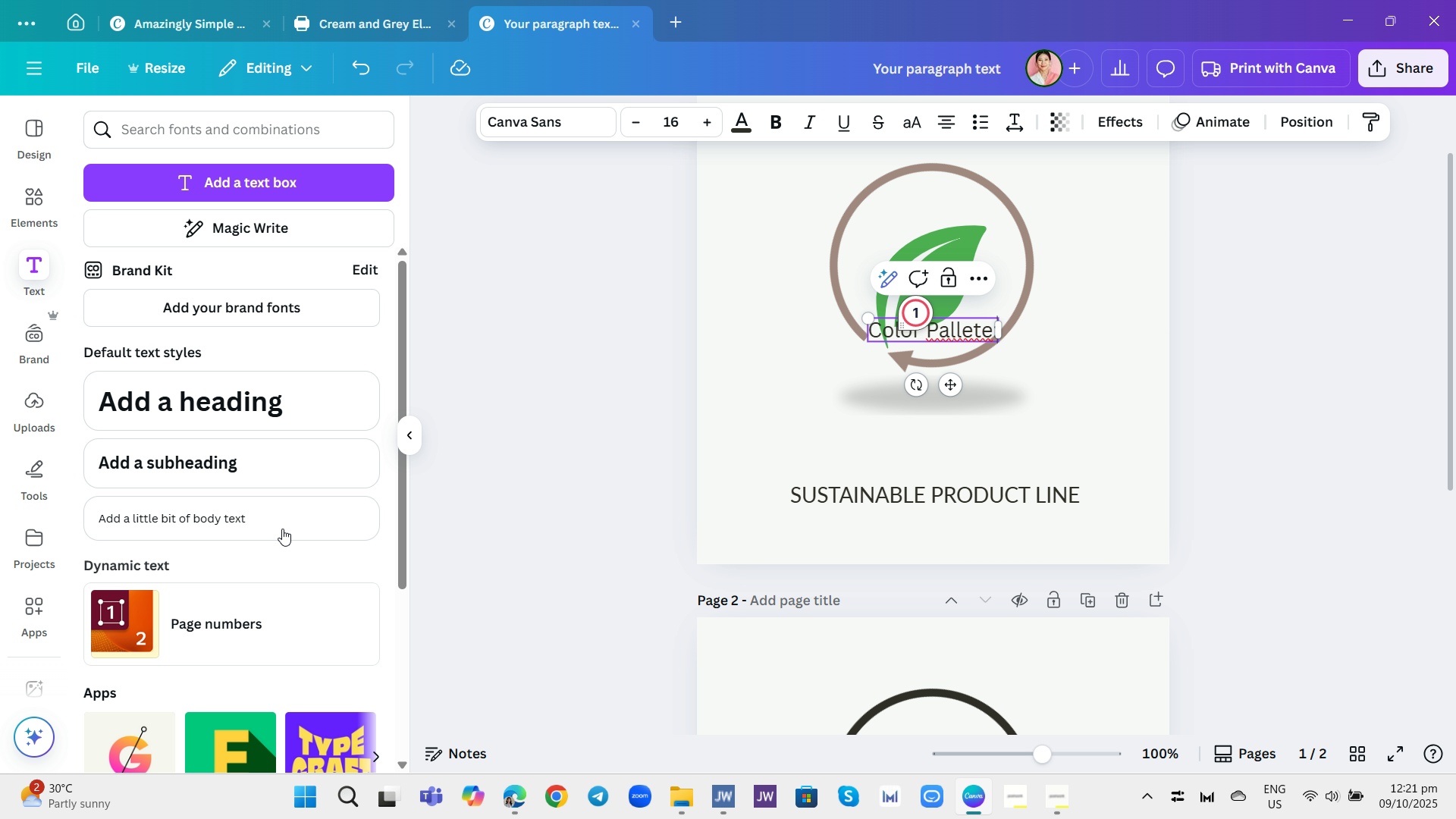 
key(Space)
 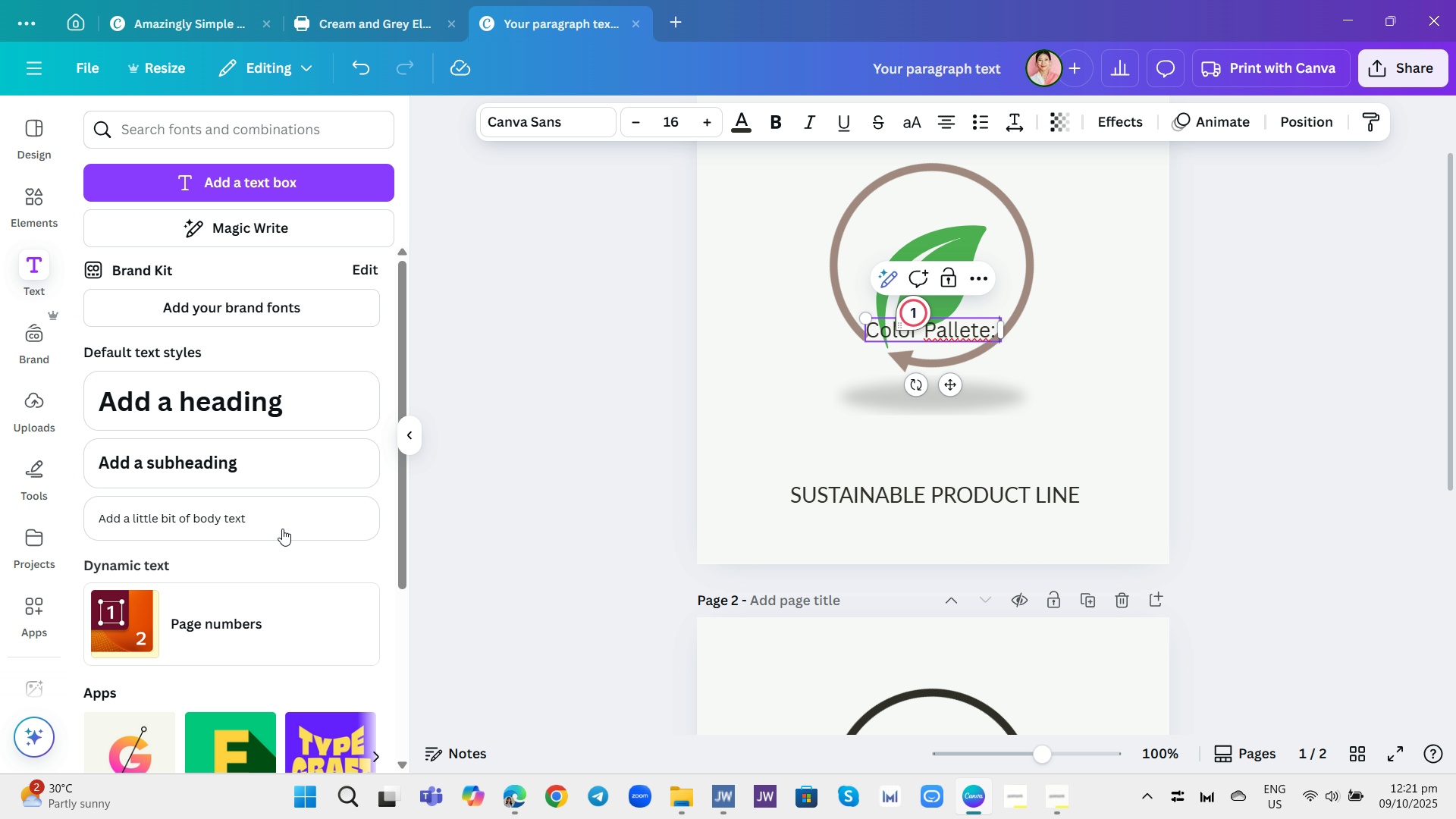 
key(Enter)
 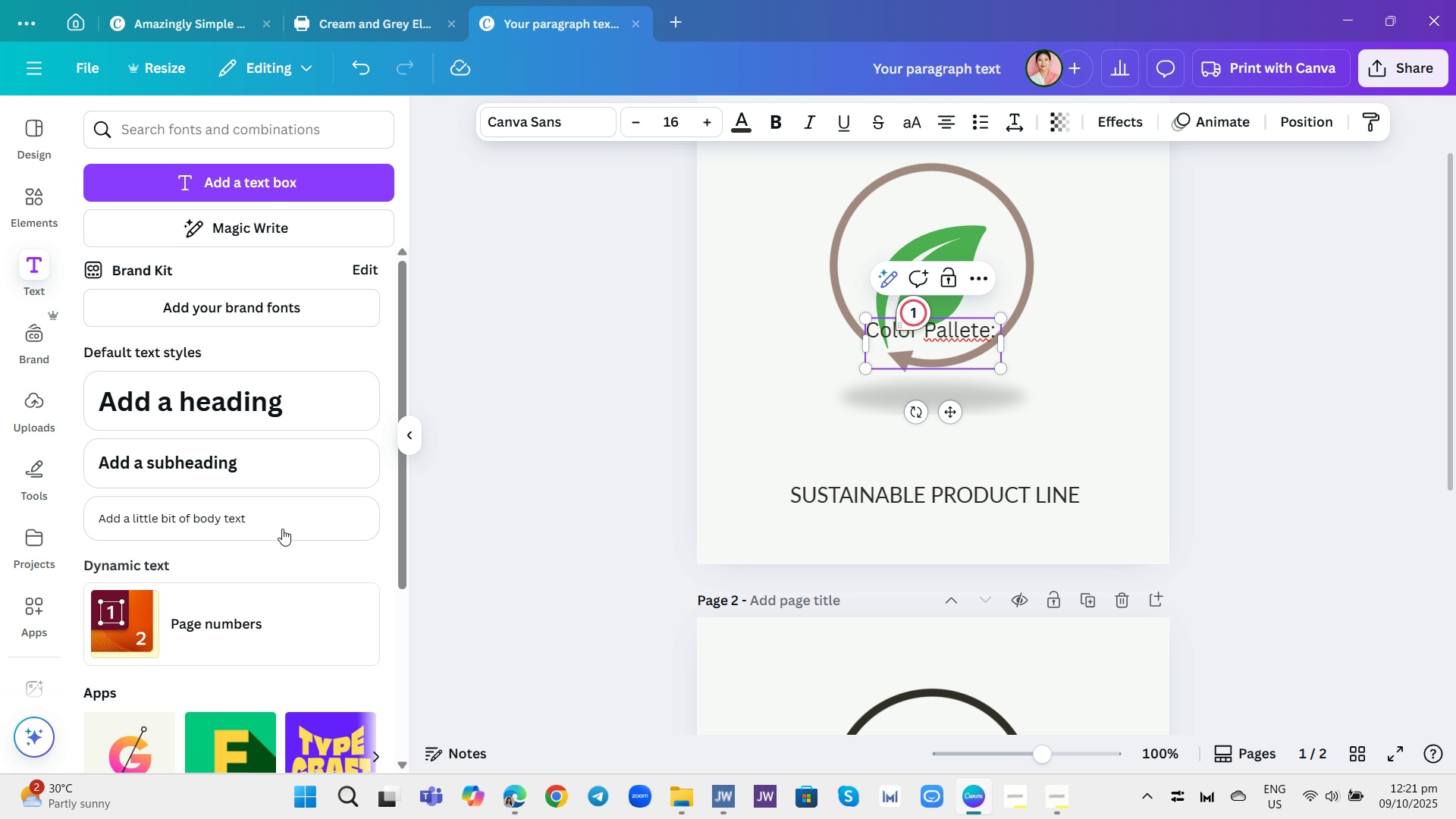 
type(Primary Green: )
 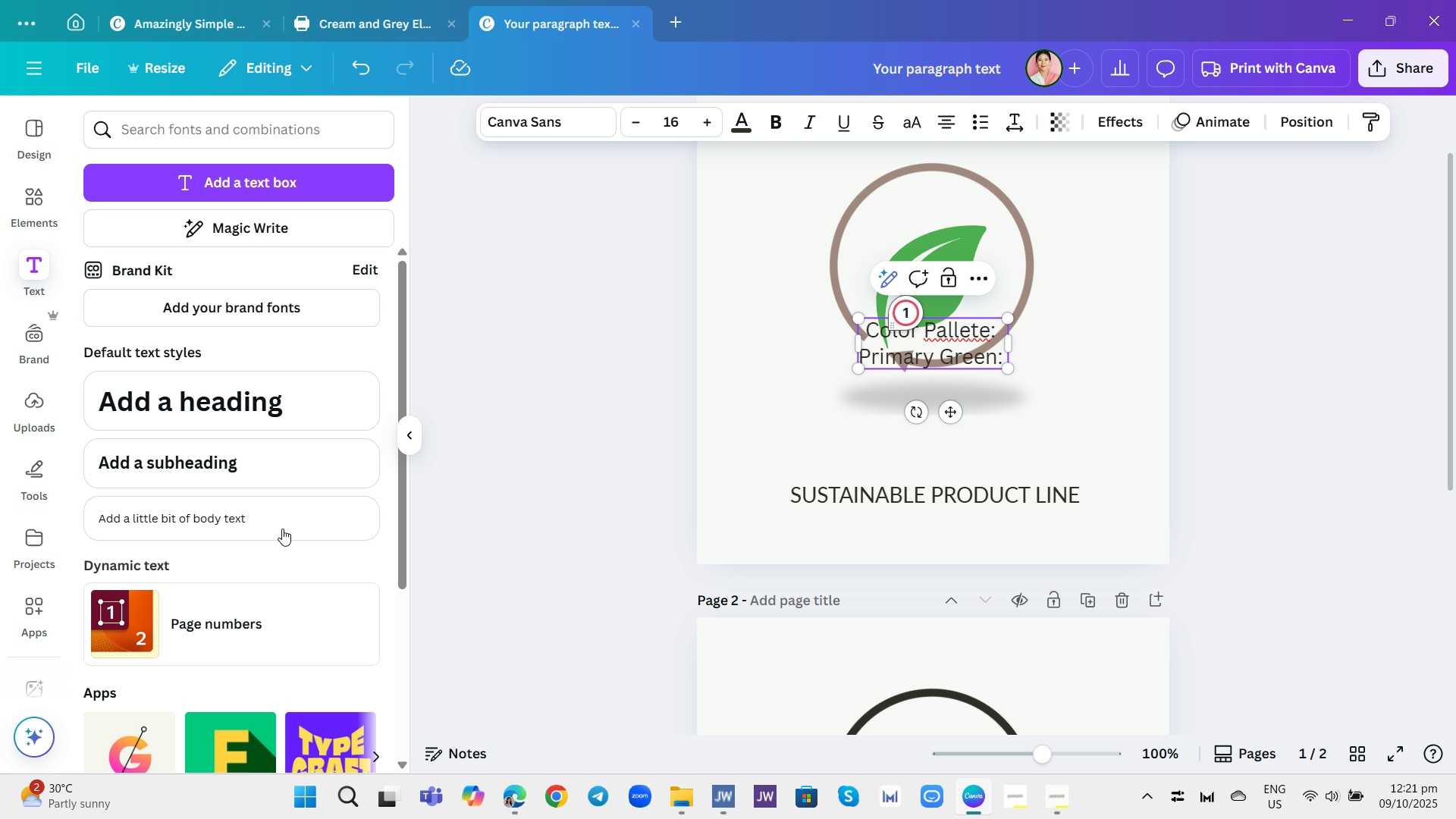 
key(Shift+3)
 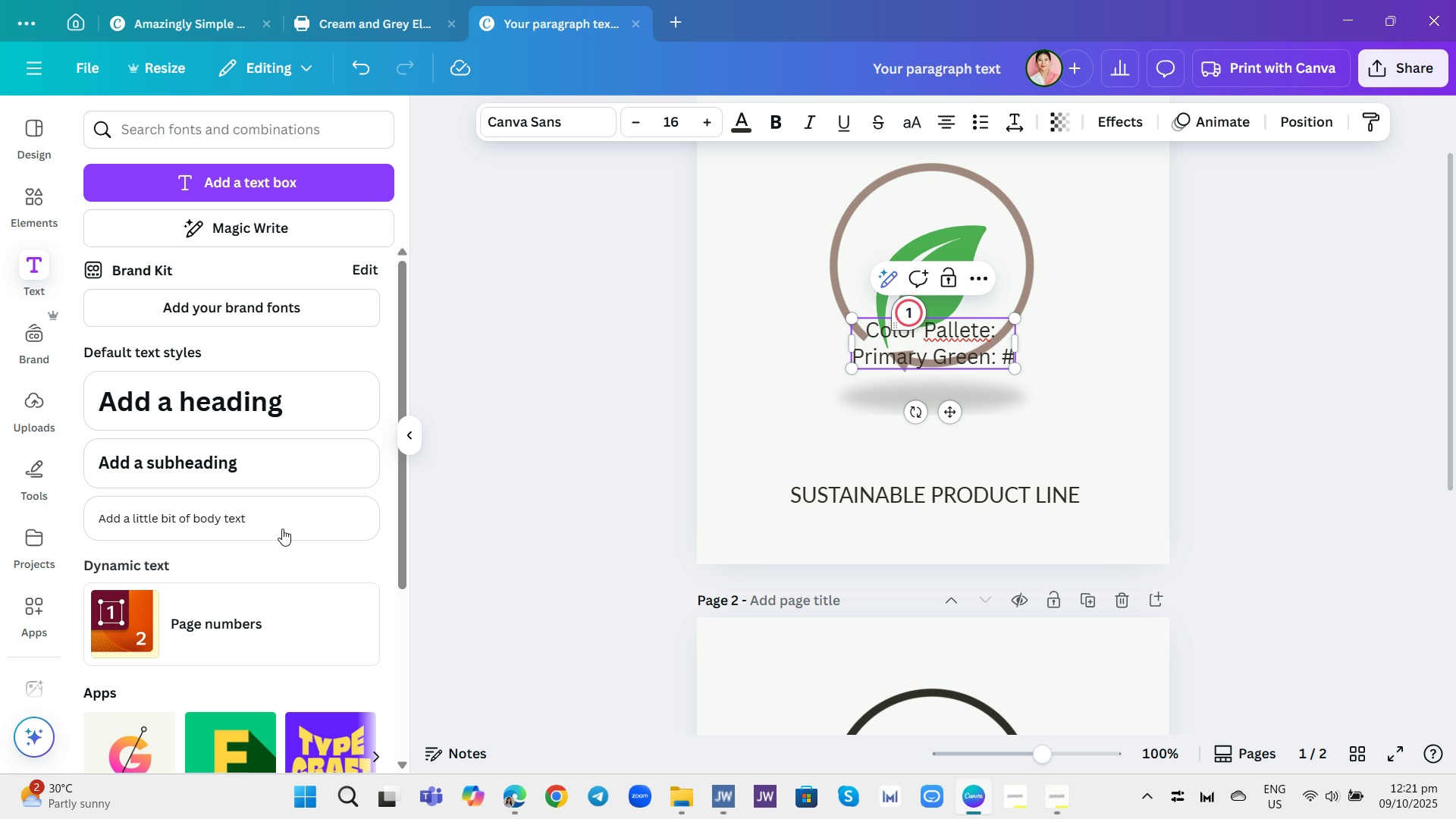 
type(4caf)
key(Backspace)
key(Backspace)
key(Backspace)
type(CAF50)
 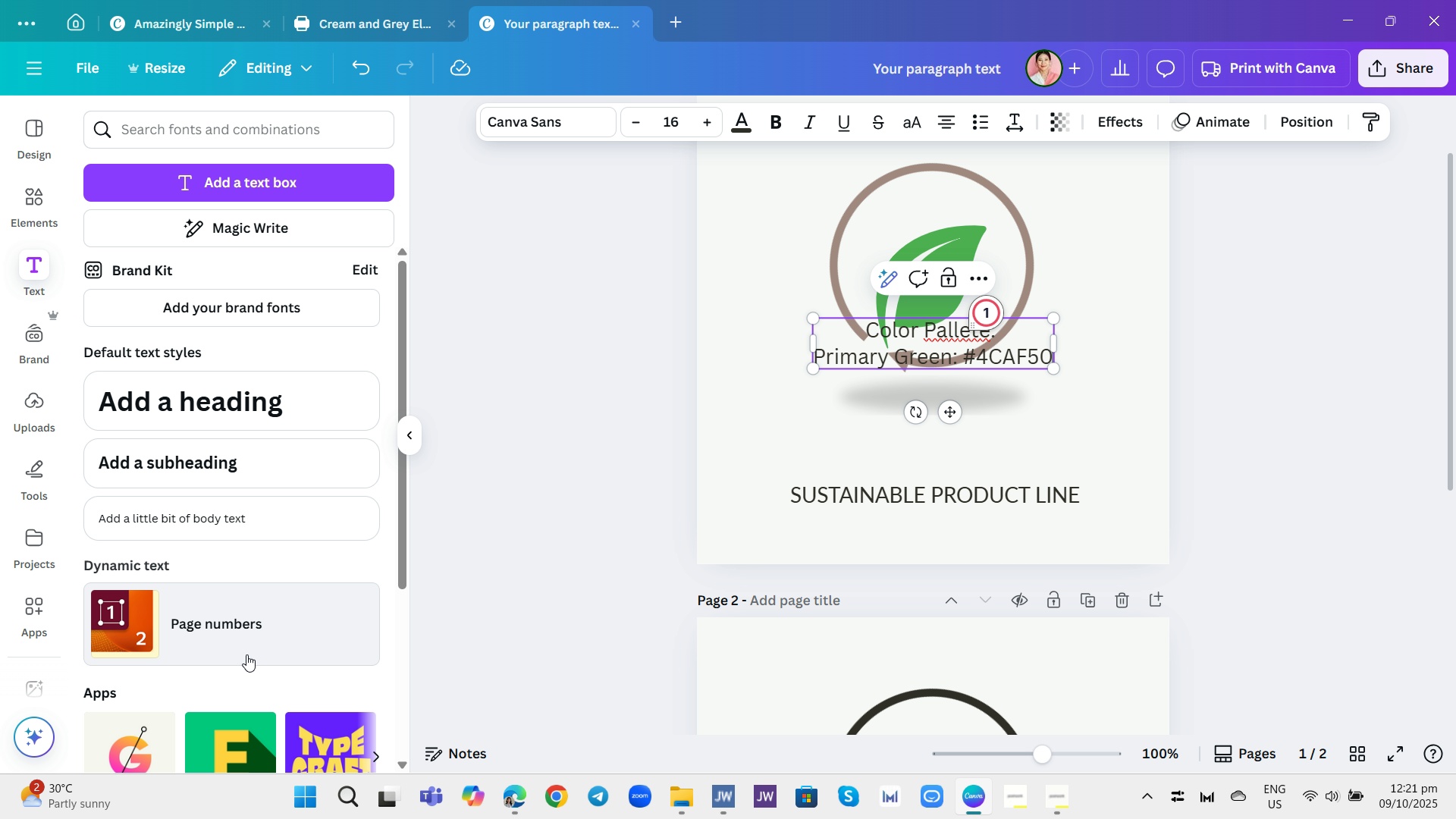 
key(Enter)
 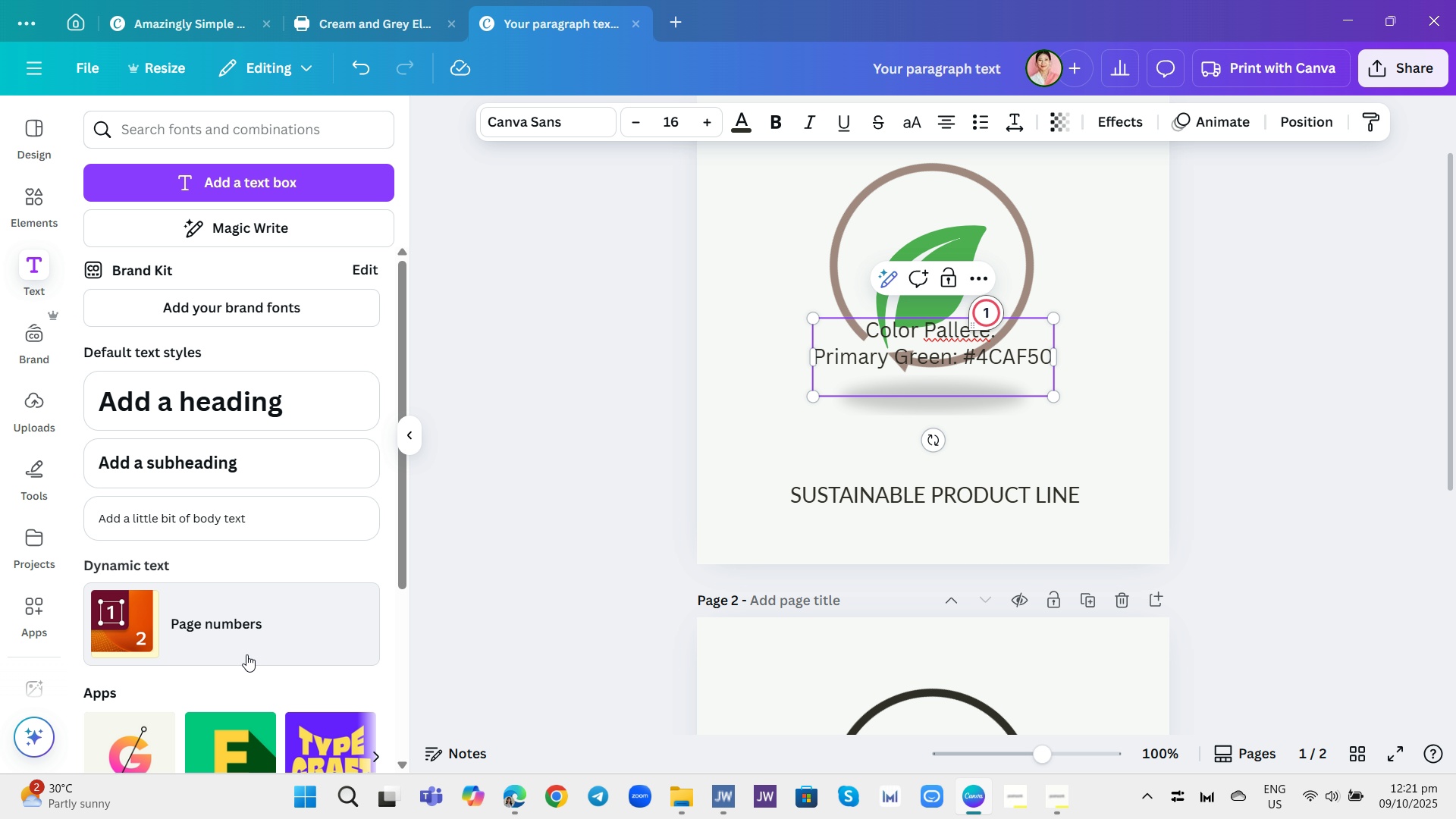 
type(sEC)
key(Backspace)
key(Backspace)
key(Backspace)
type(Secondary Earth Tone: #A1887F)
 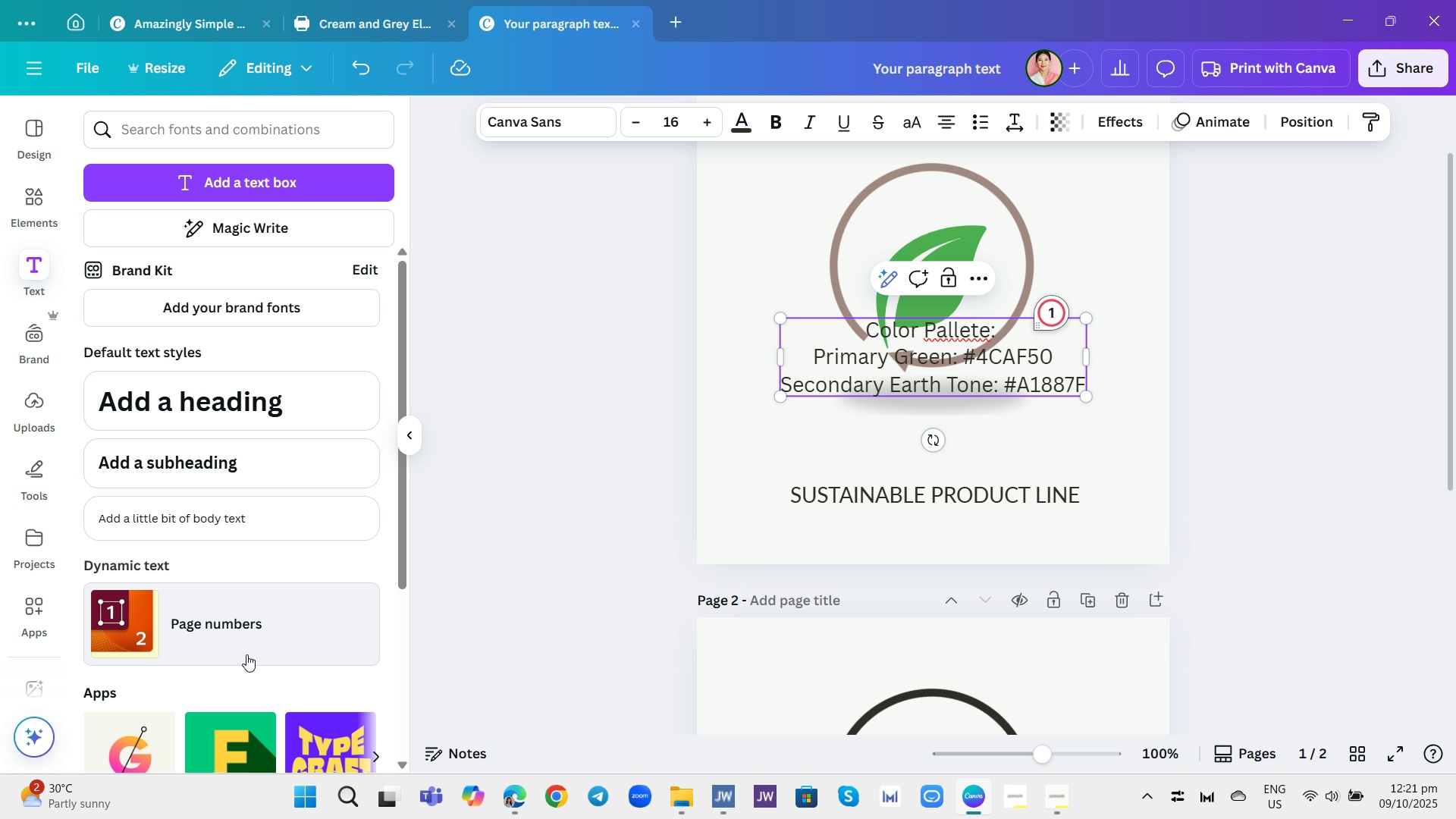 
wait(7.43)
 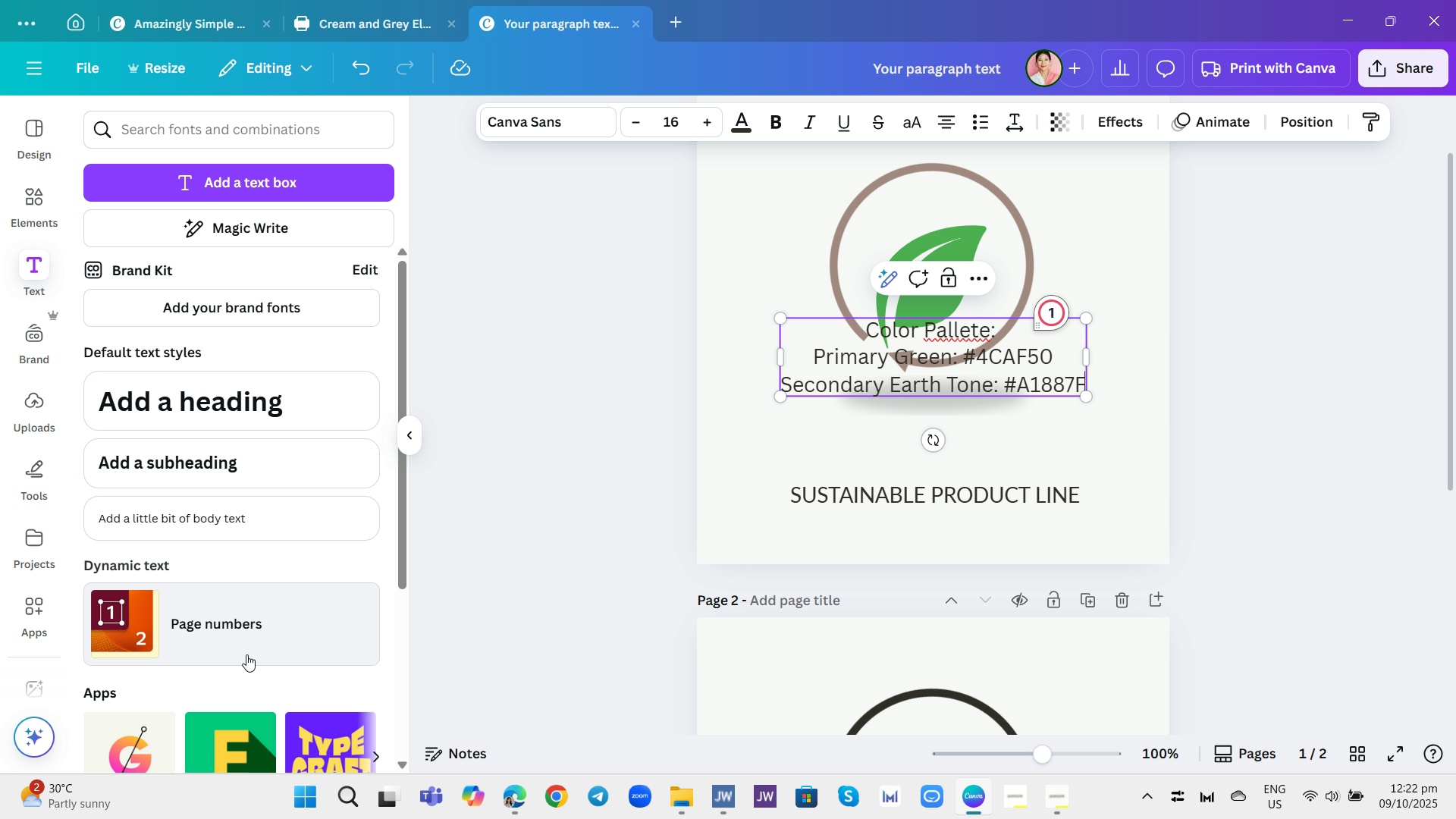 
left_click_drag(start_coordinate=[1084, 399], to_coordinate=[905, 331])
 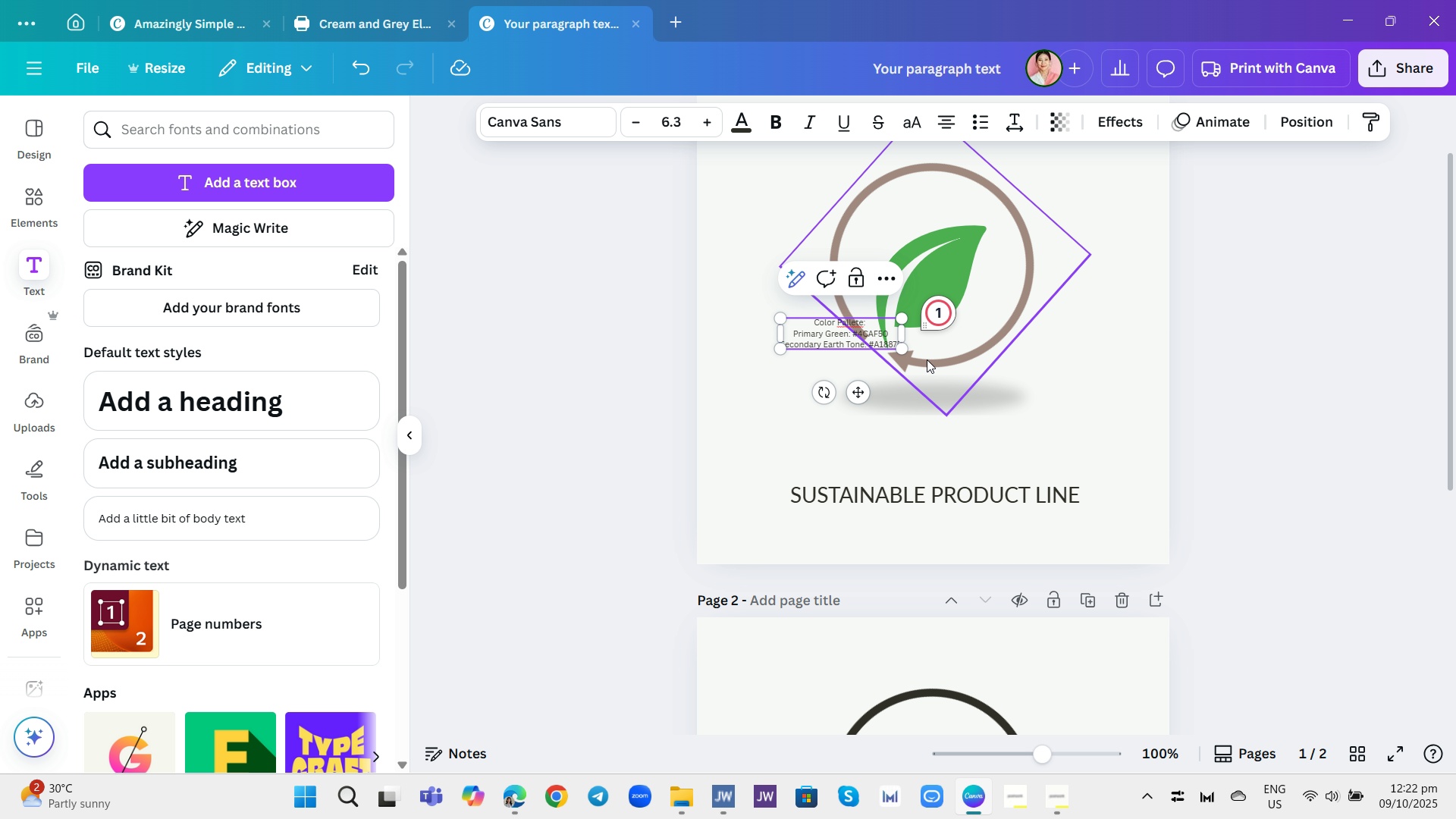 
left_click([850, 326])
 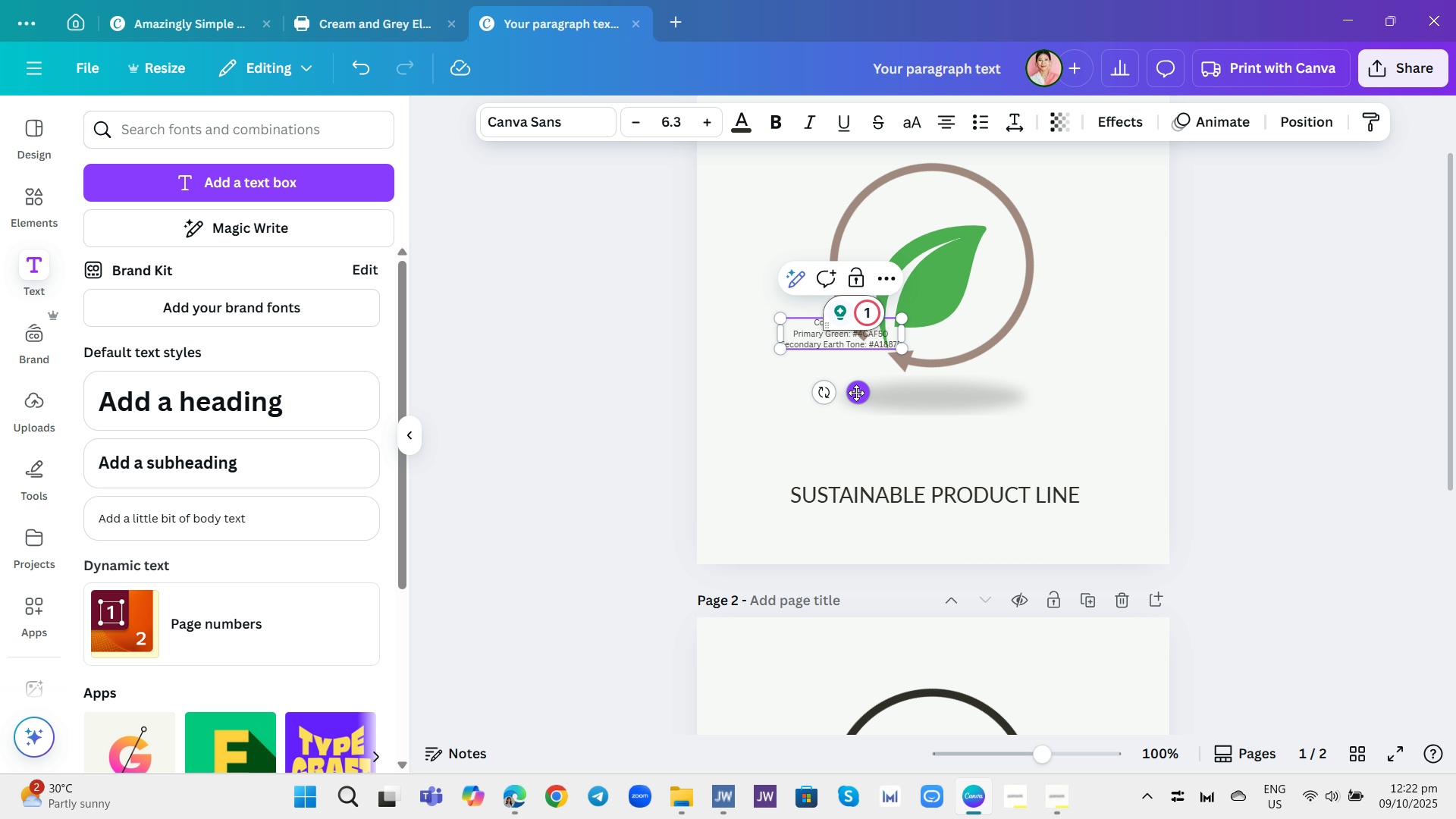 
left_click_drag(start_coordinate=[856, 386], to_coordinate=[846, 436])
 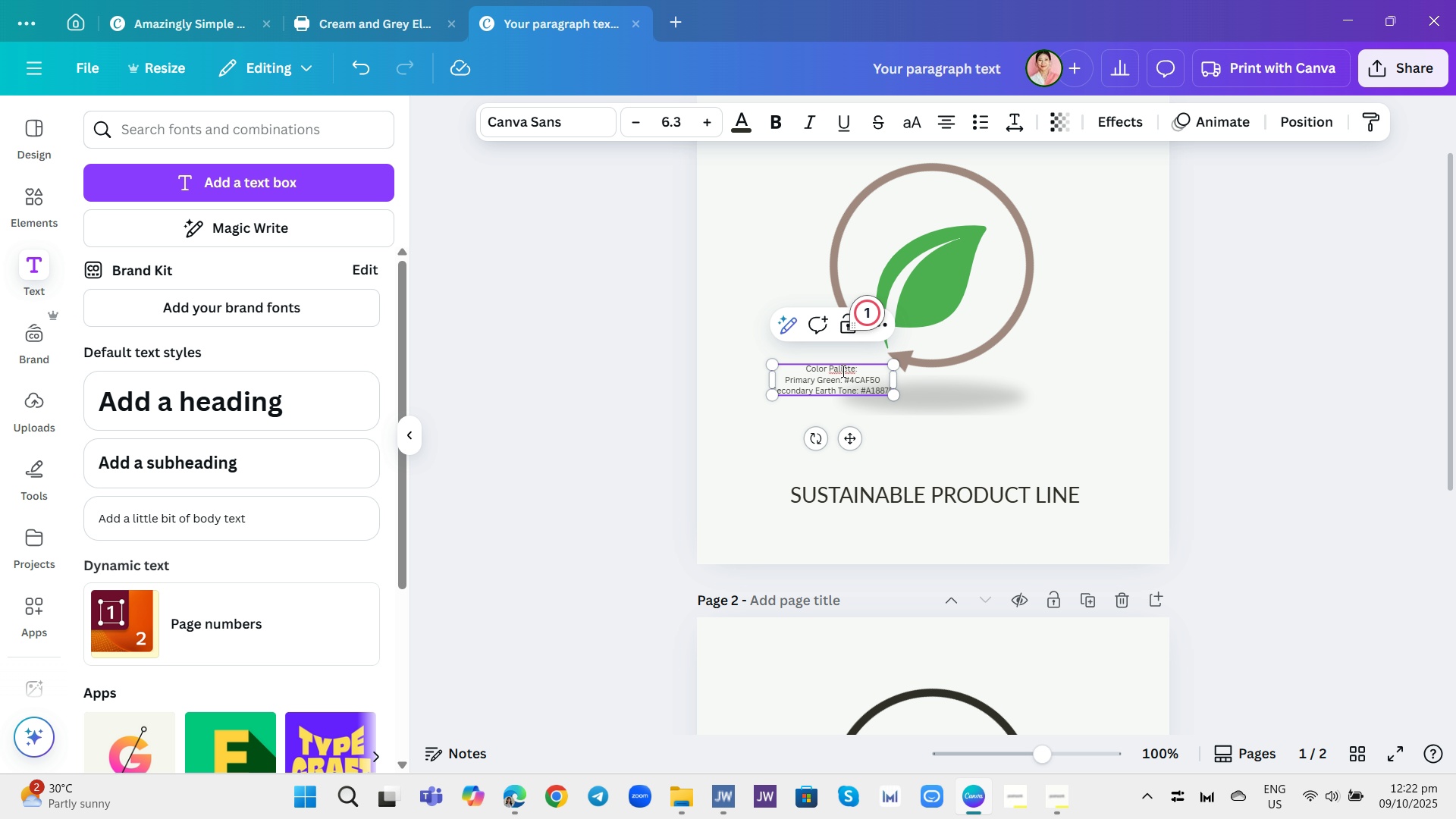 
key(Backspace)
 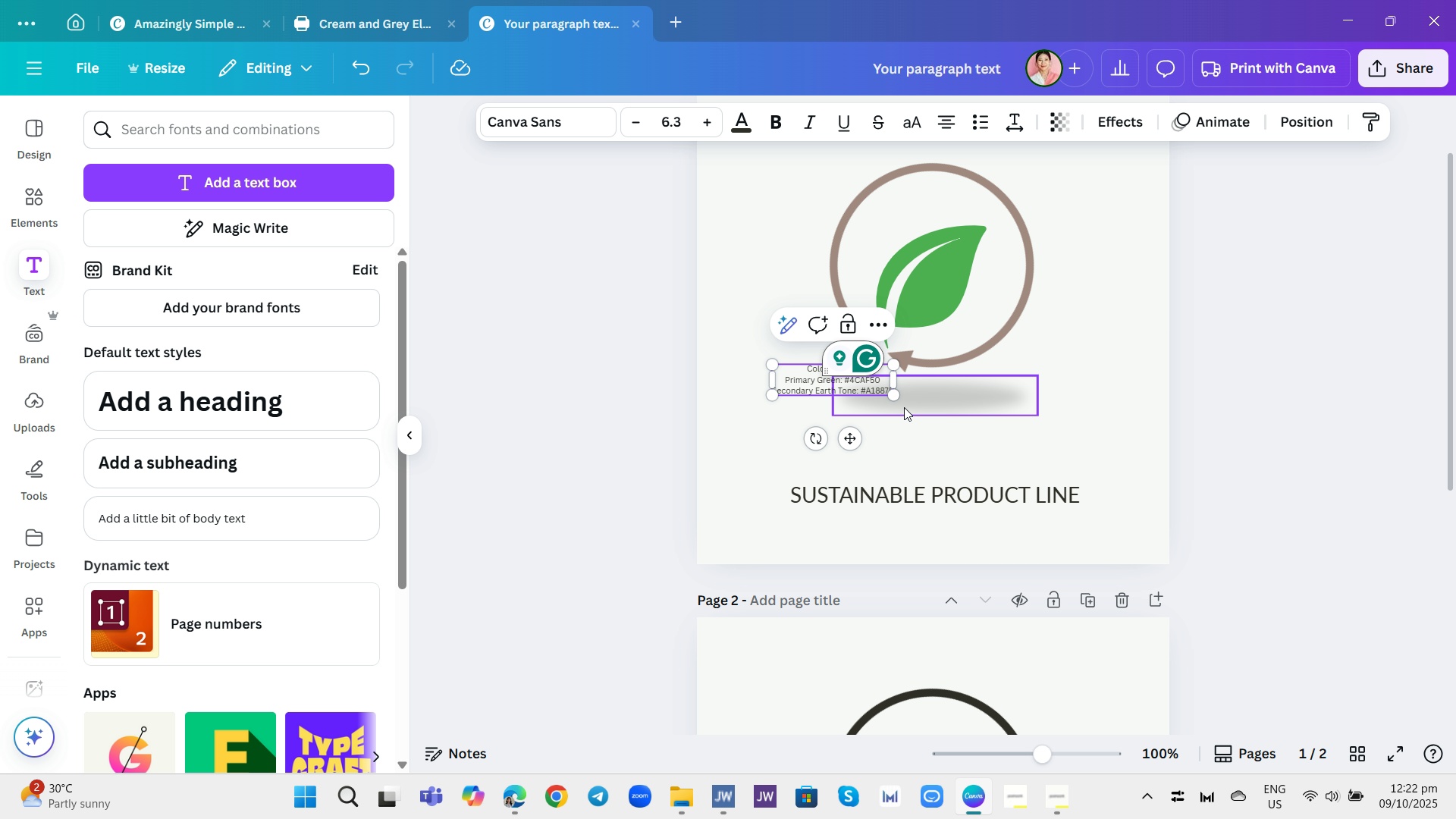 
left_click([904, 407])
 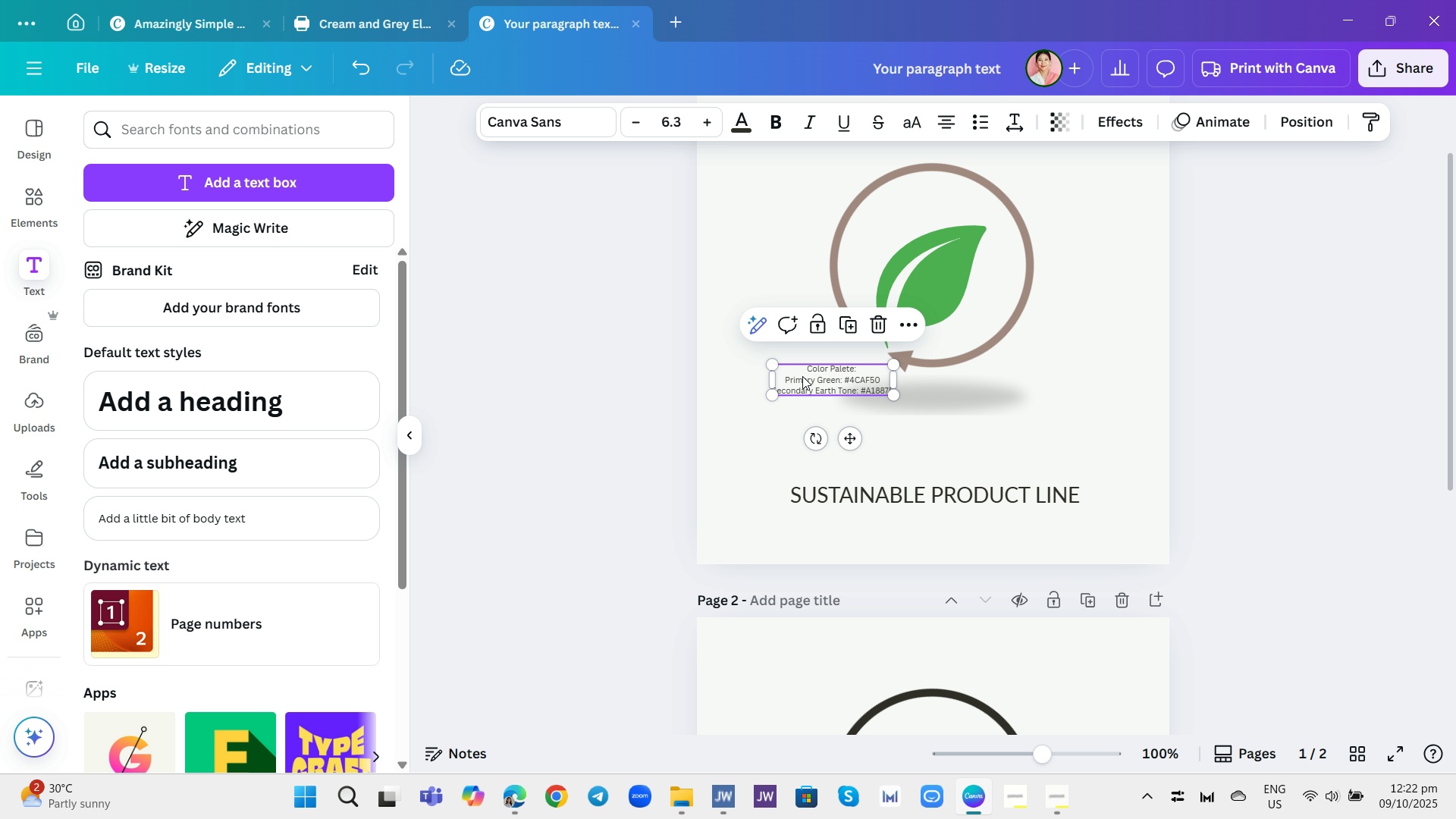 
left_click([802, 376])
 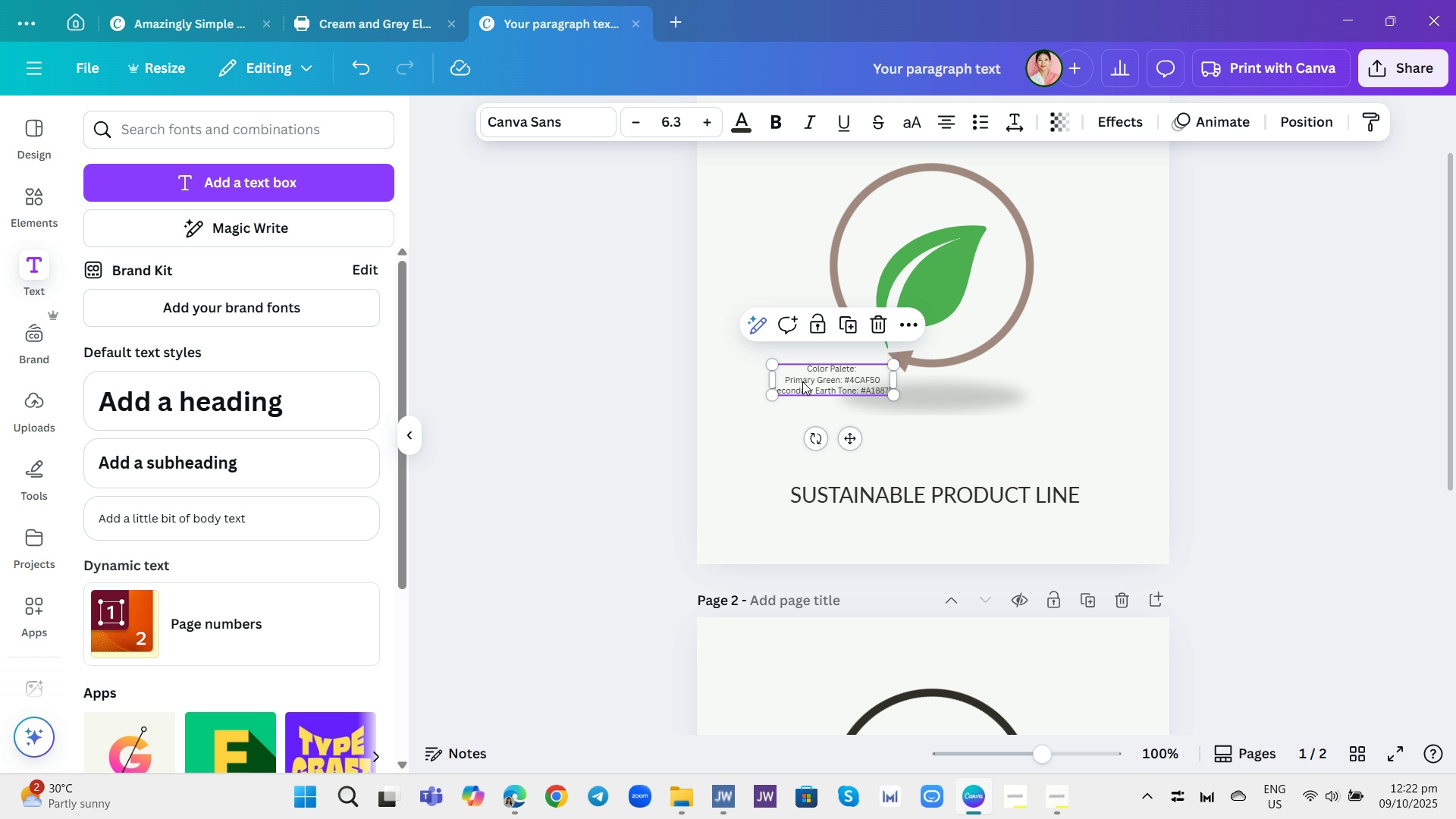 
left_click_drag(start_coordinate=[802, 376], to_coordinate=[763, 435])
 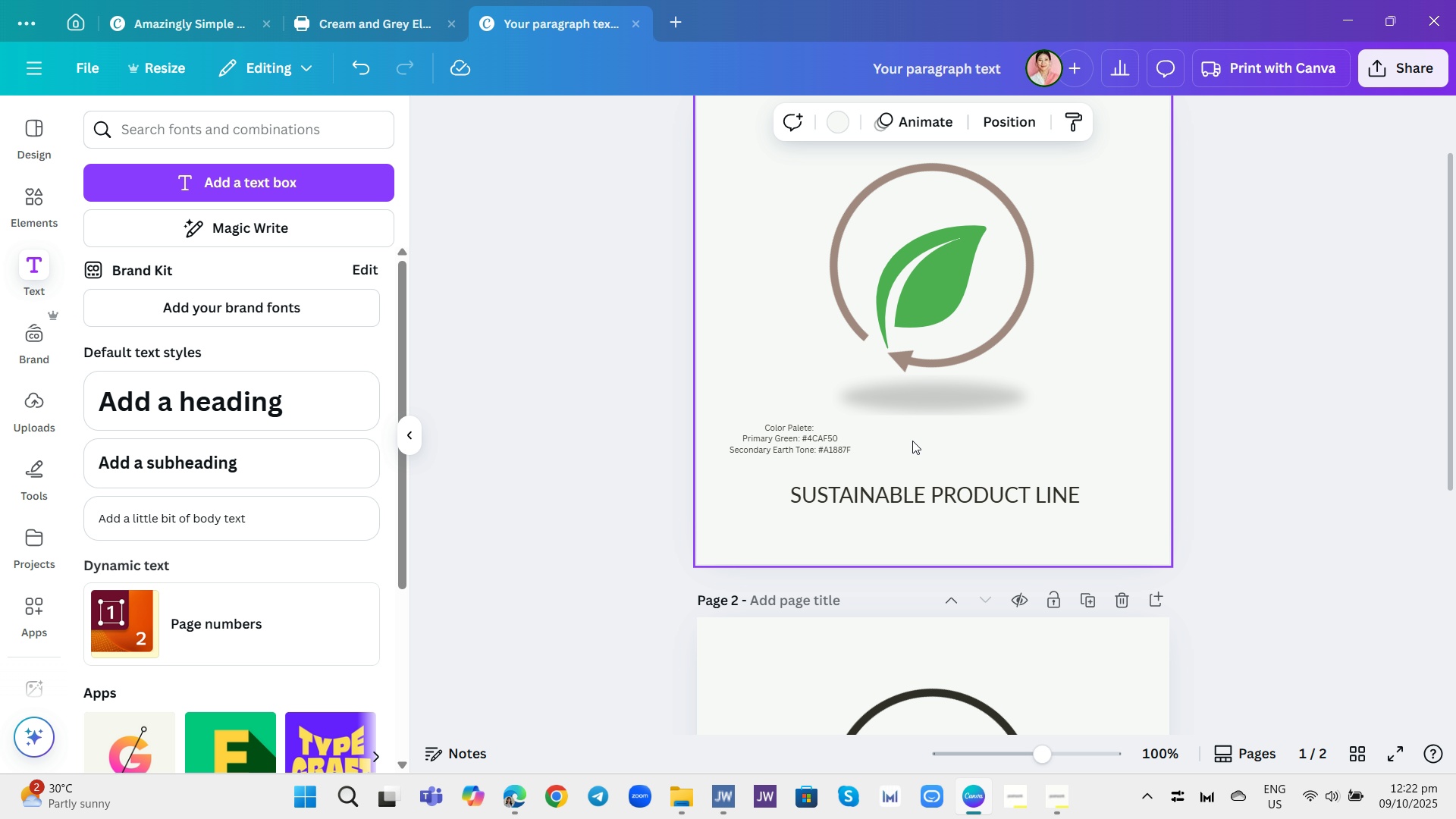 
left_click([912, 438])
 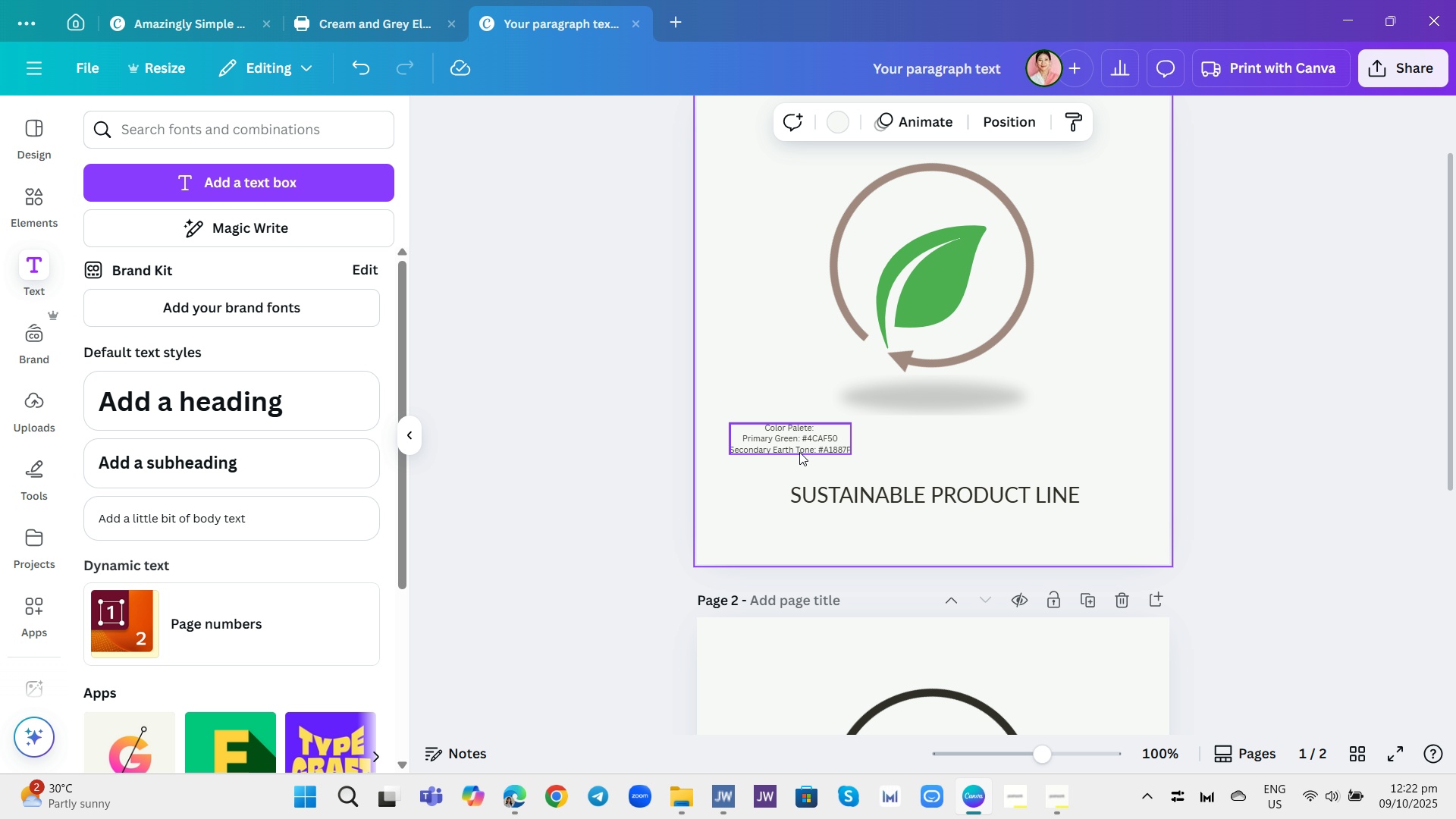 
left_click_drag(start_coordinate=[802, 447], to_coordinate=[805, 455])
 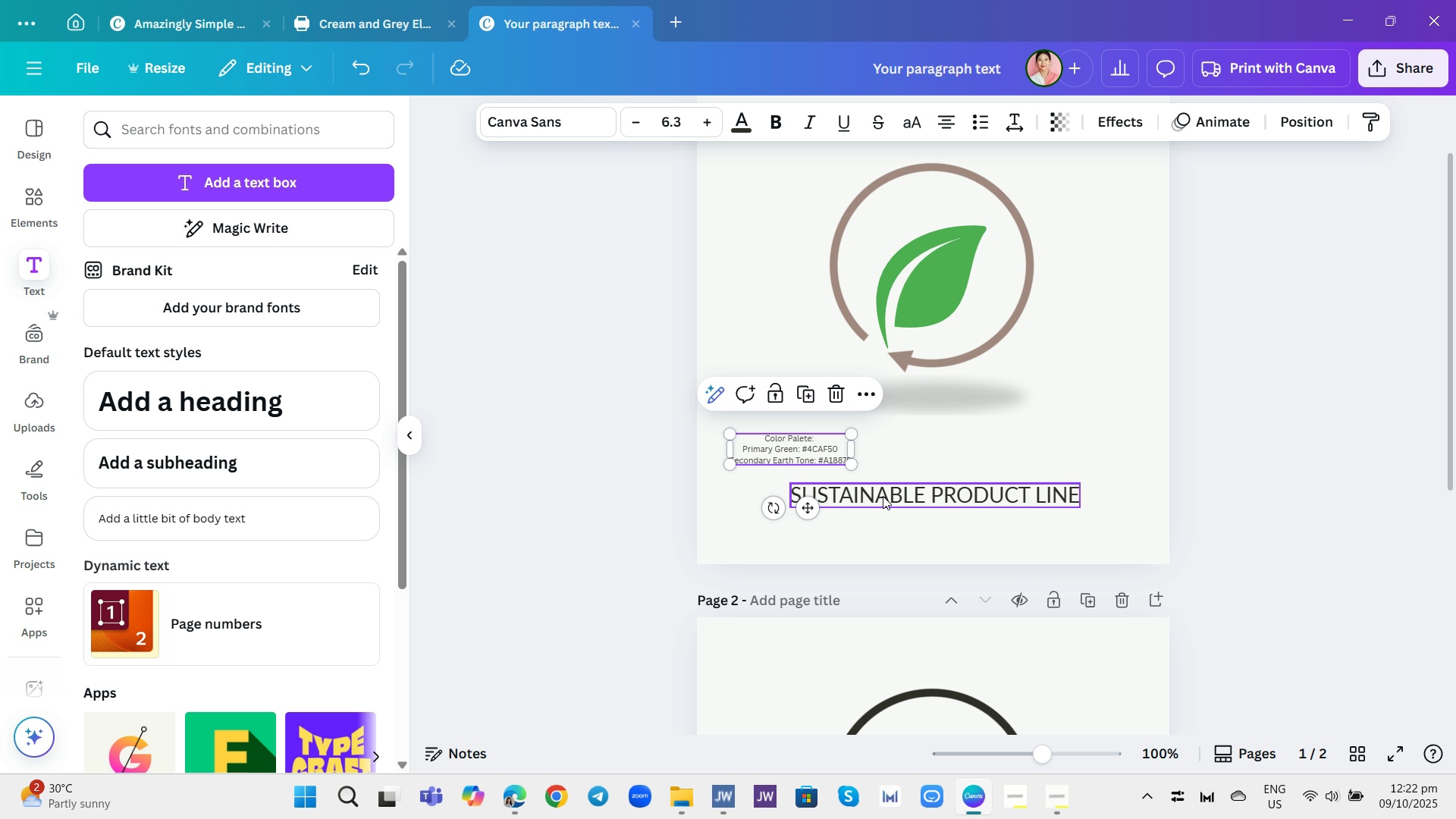 
left_click_drag(start_coordinate=[883, 488], to_coordinate=[893, 441])
 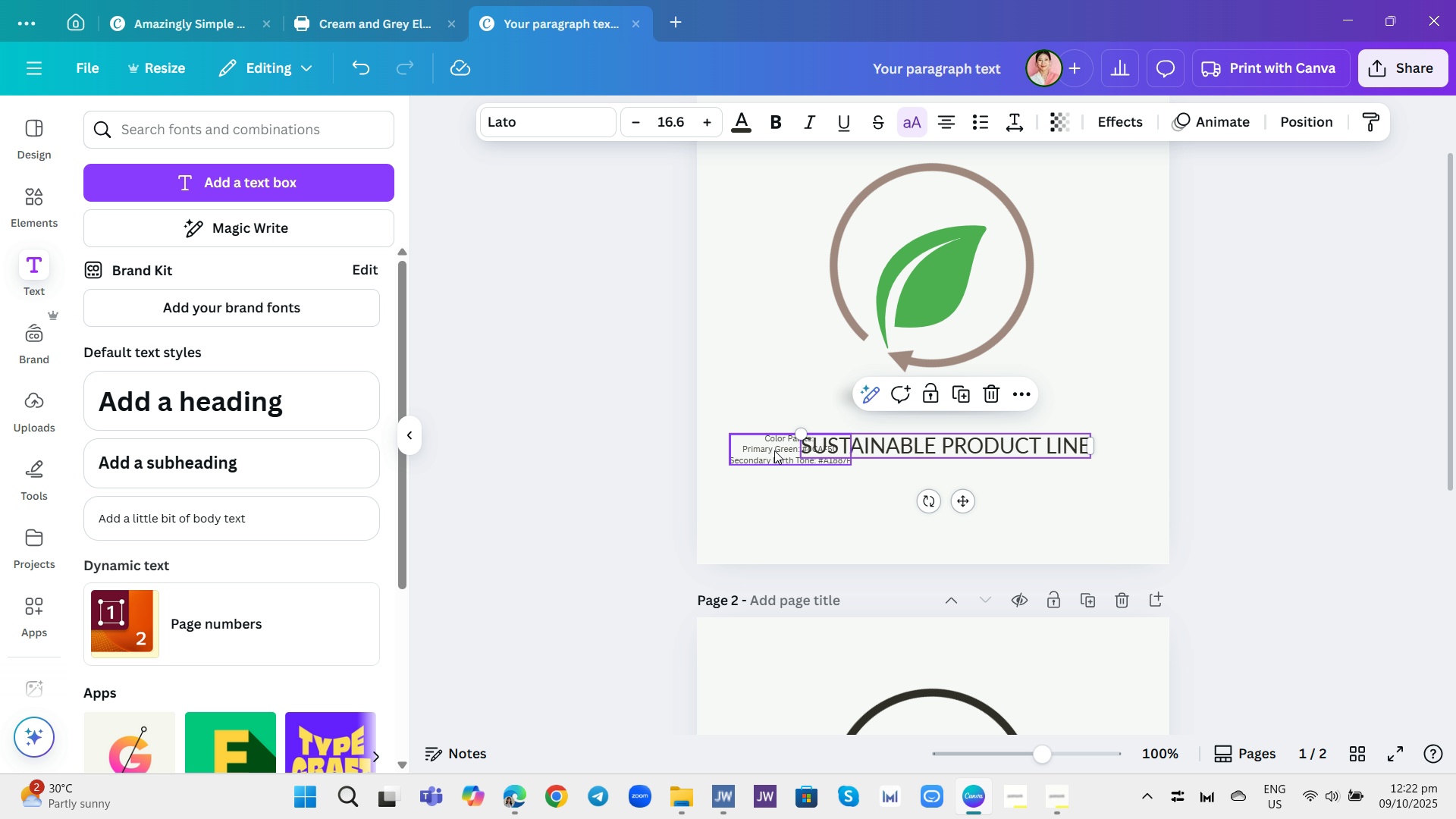 
left_click_drag(start_coordinate=[774, 450], to_coordinate=[785, 491])
 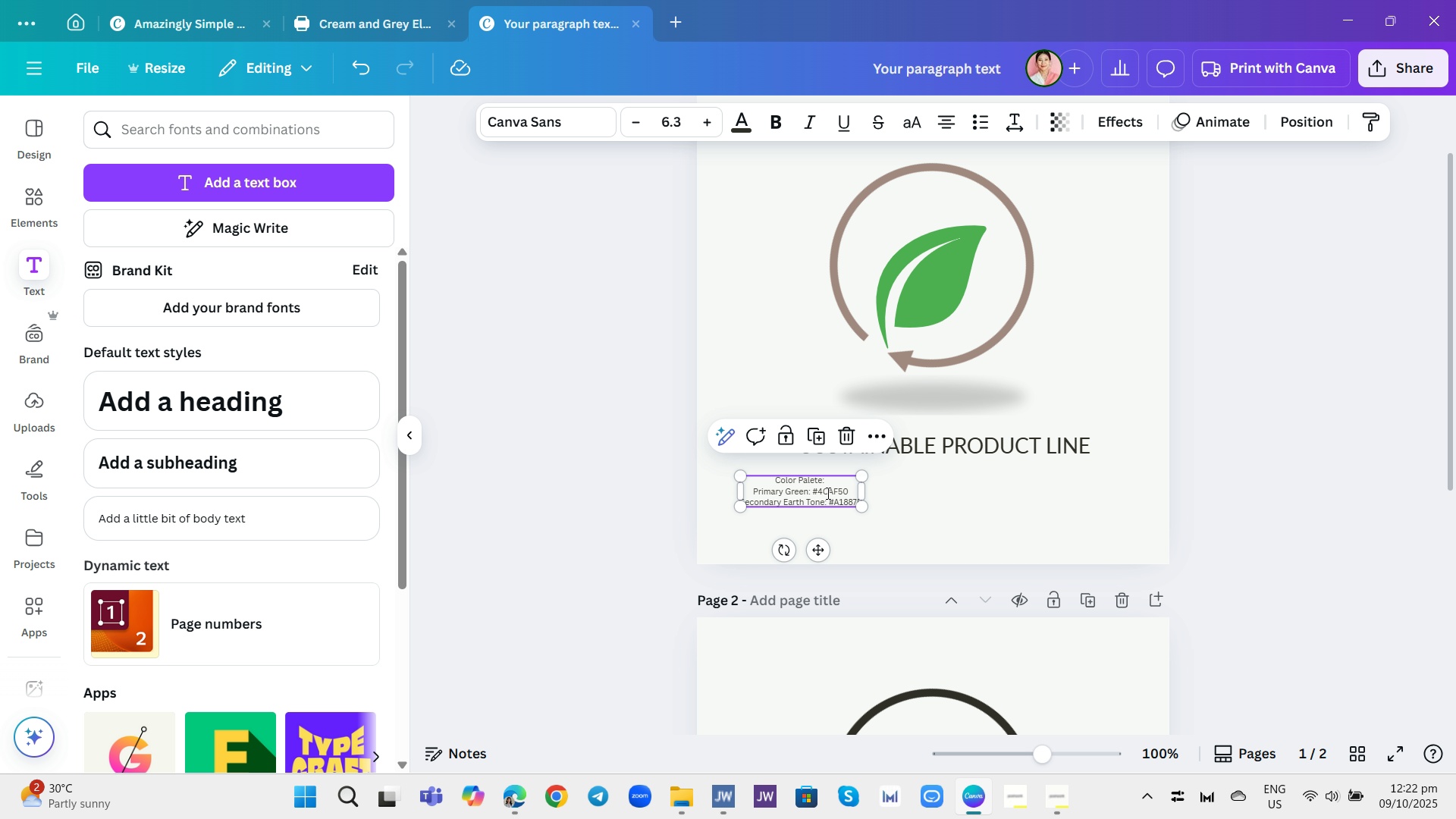 
left_click([827, 493])
 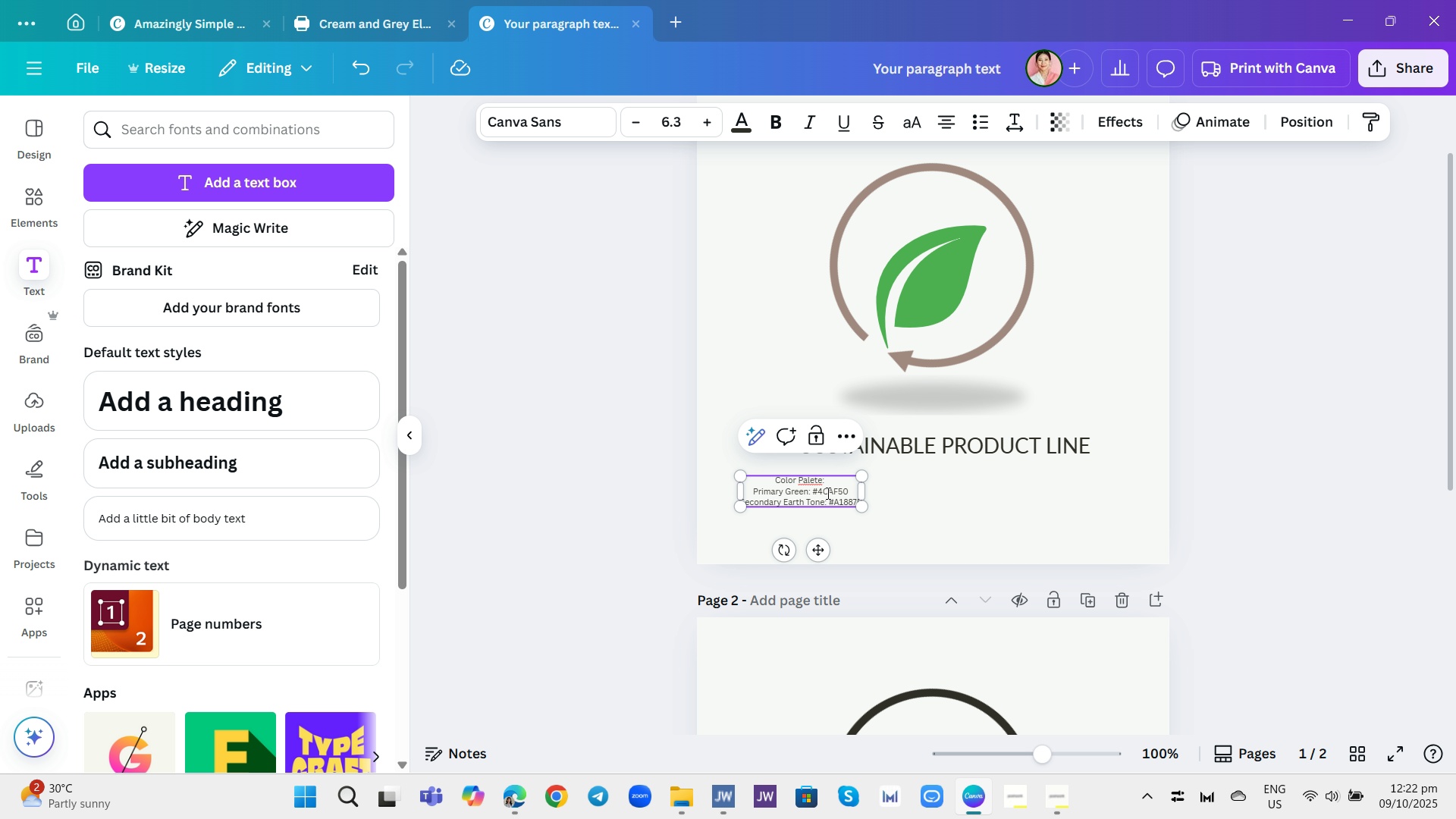 
key(Control+A)
 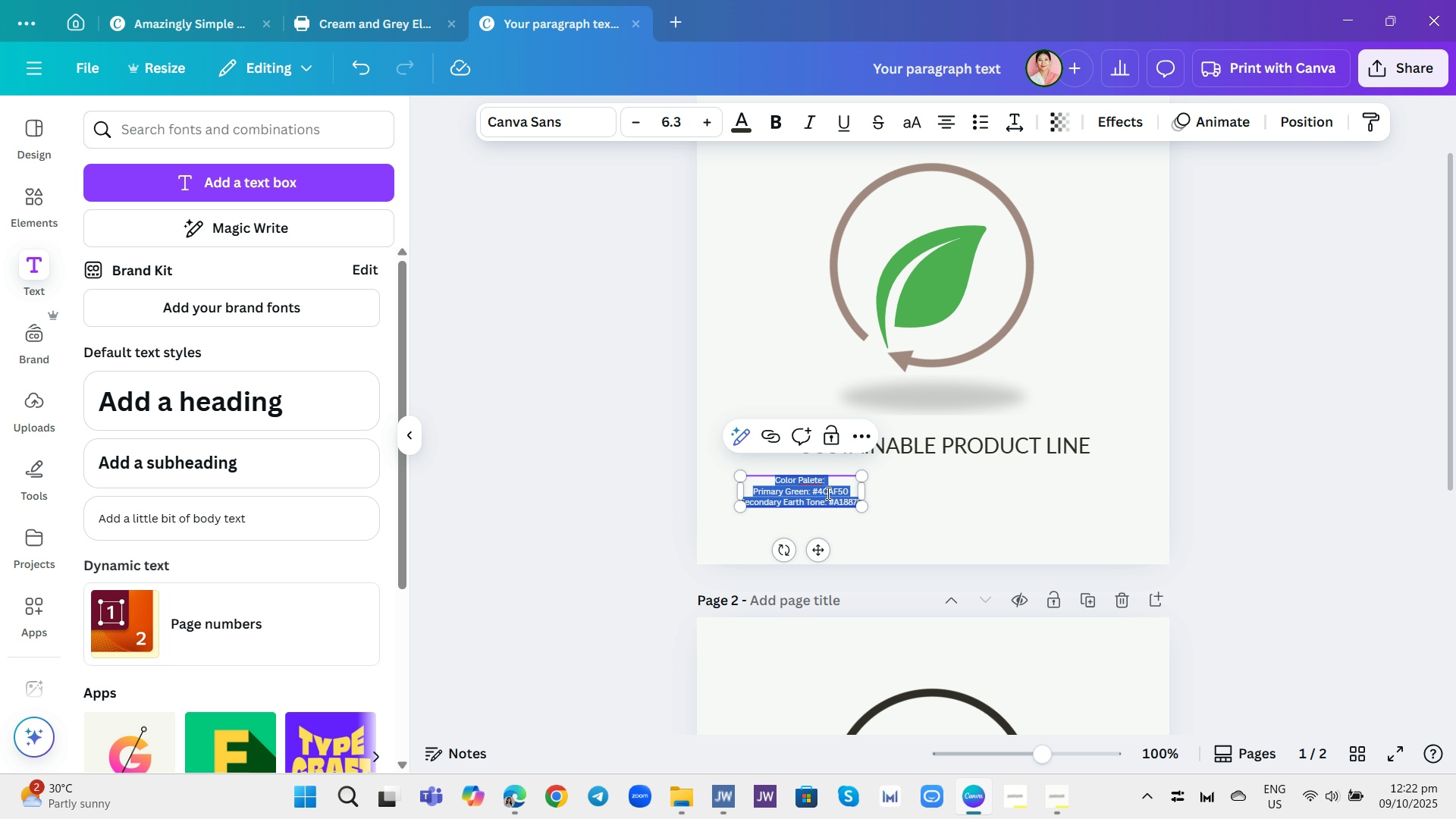 
key(CapsLock)
 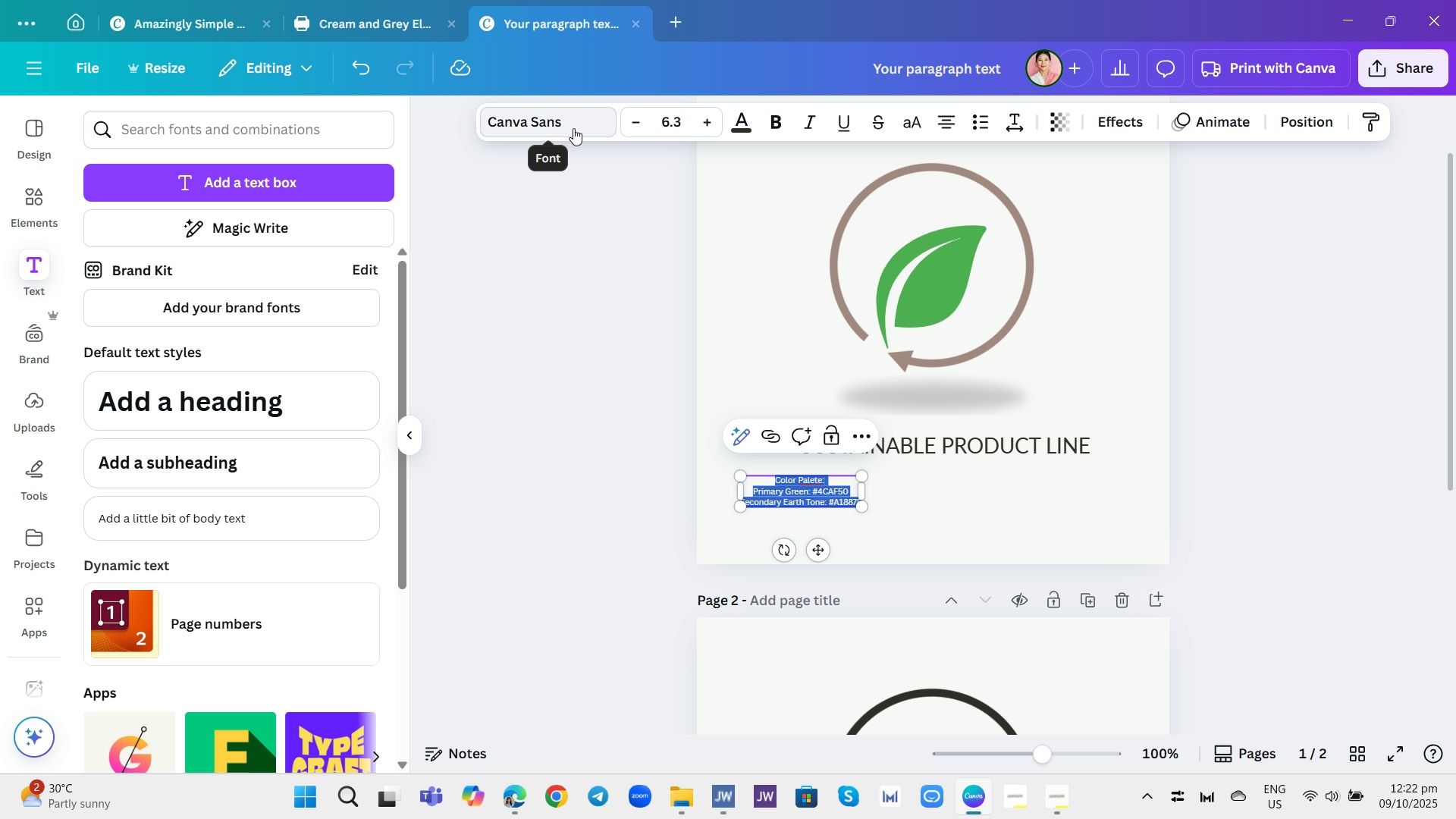 
left_click([573, 128])
 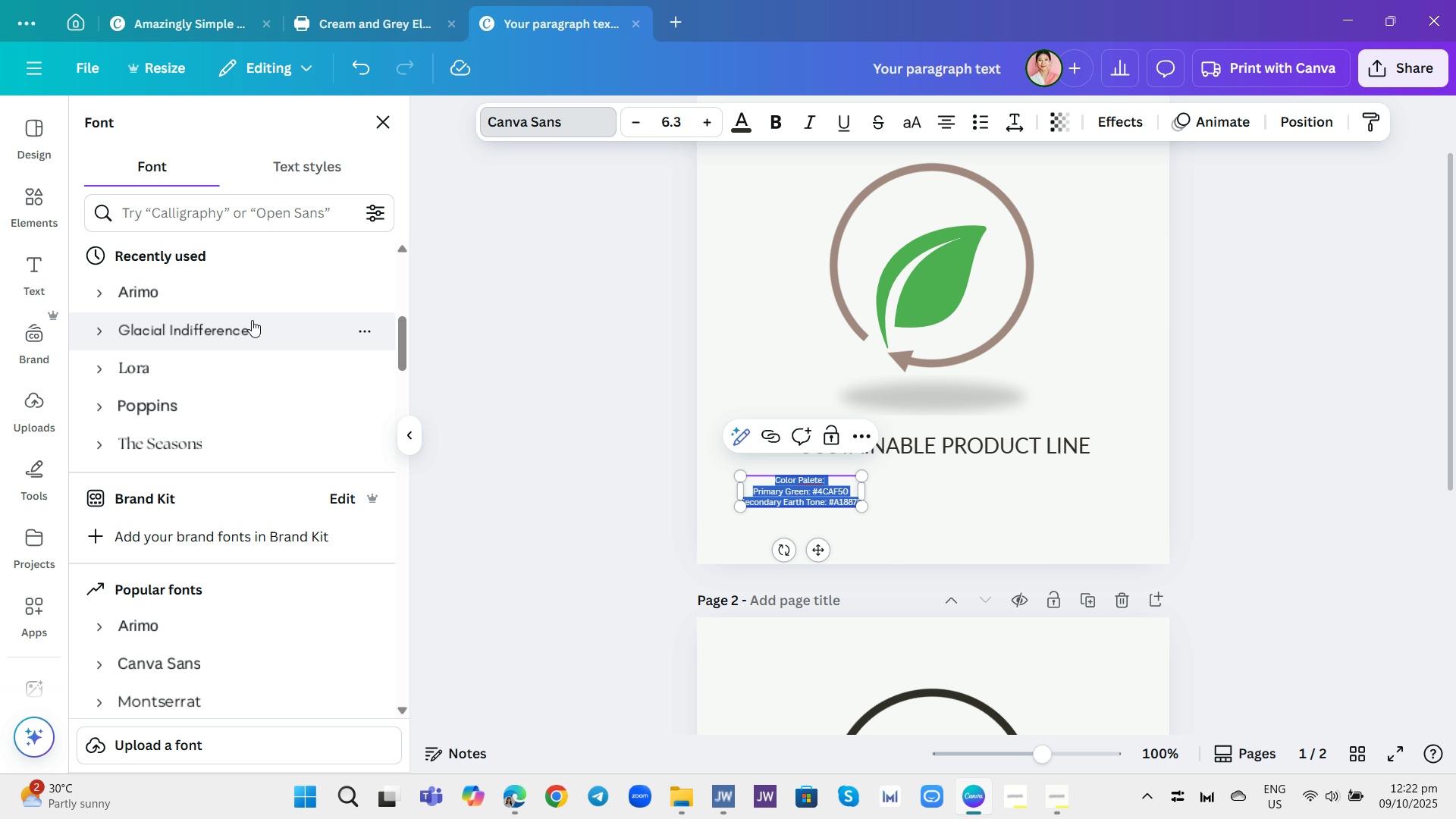 
left_click([254, 298])
 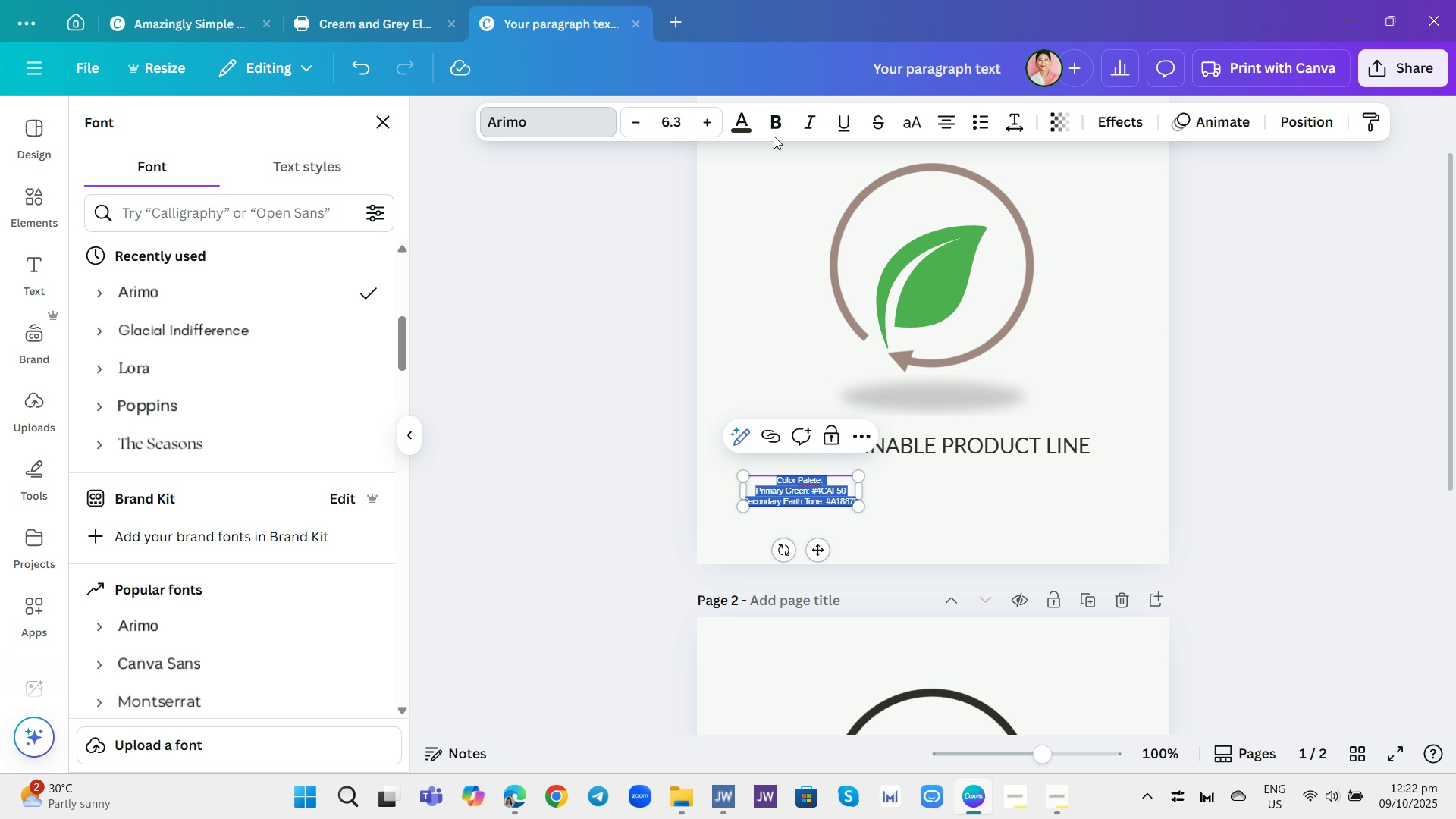 
left_click([776, 122])
 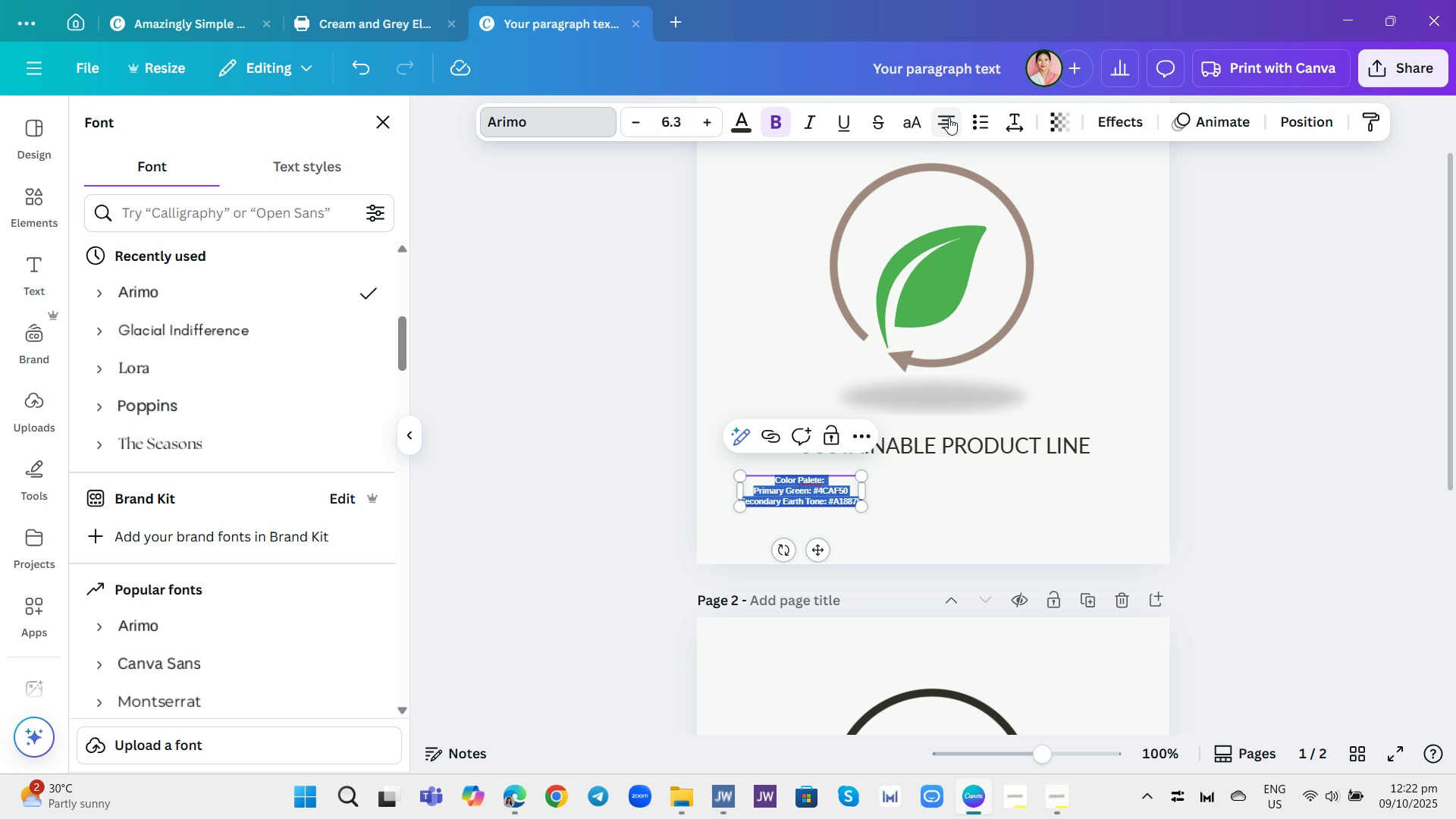 
left_click([949, 118])
 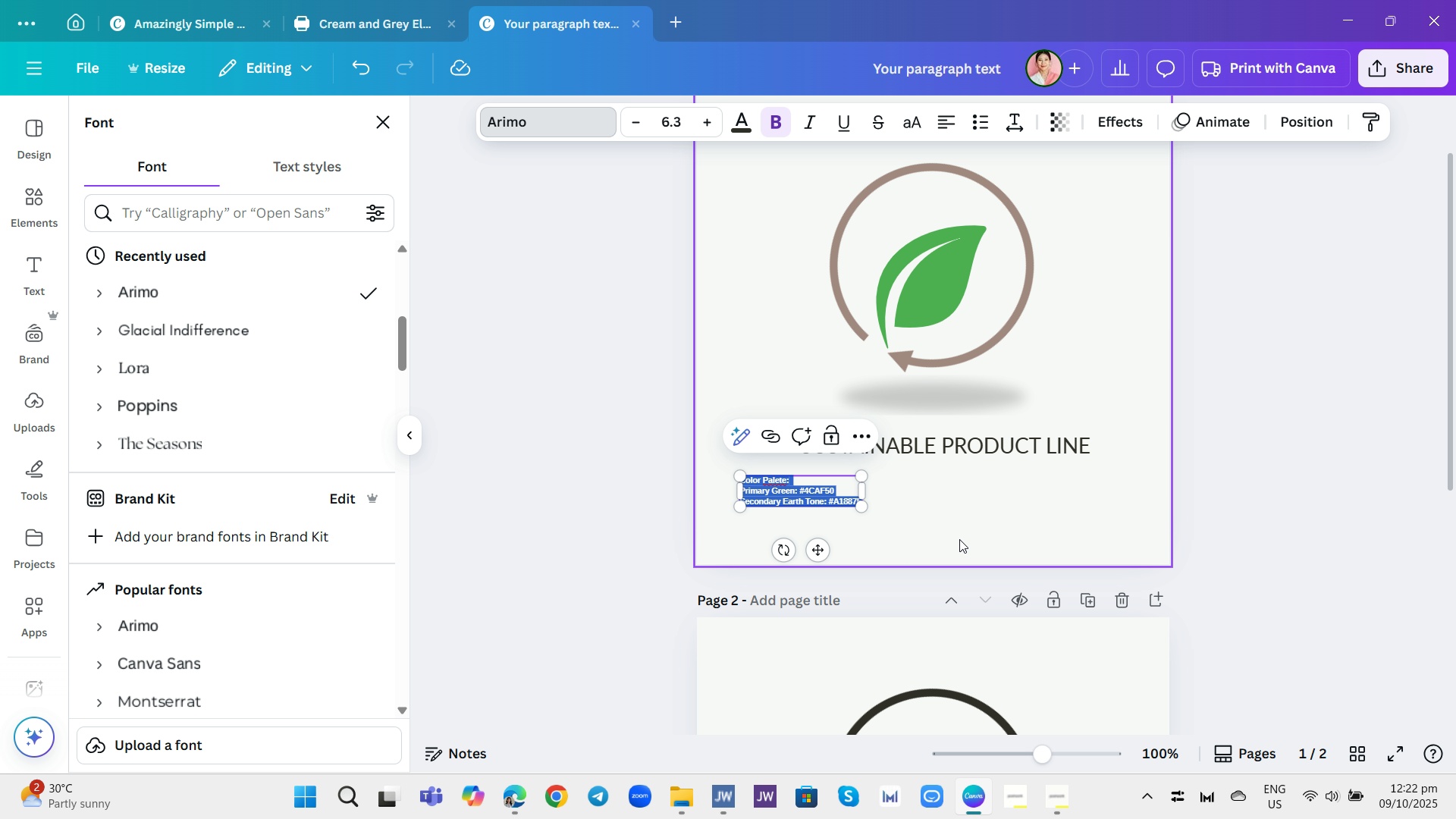 
left_click([953, 518])
 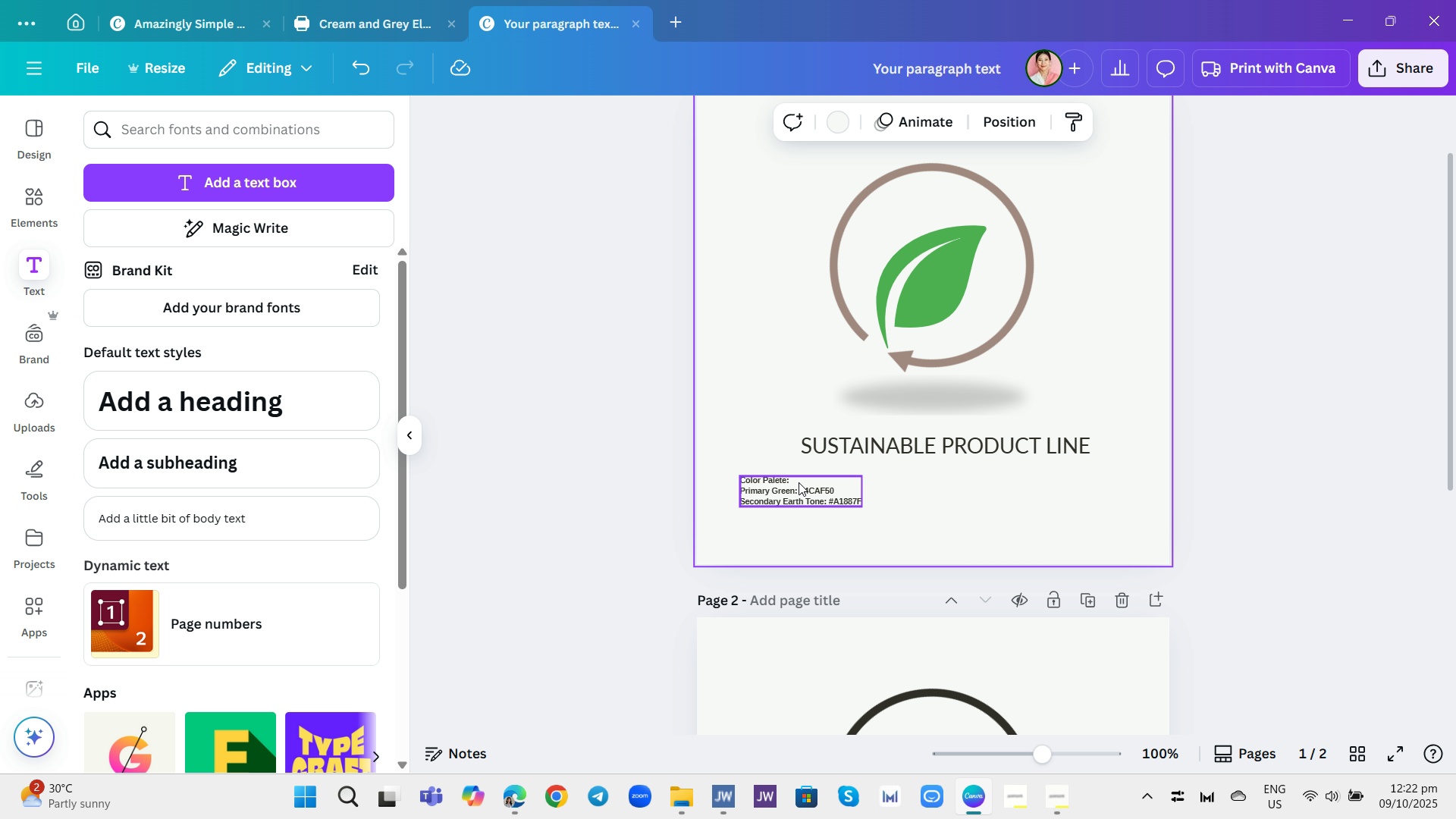 
left_click_drag(start_coordinate=[797, 482], to_coordinate=[806, 490])
 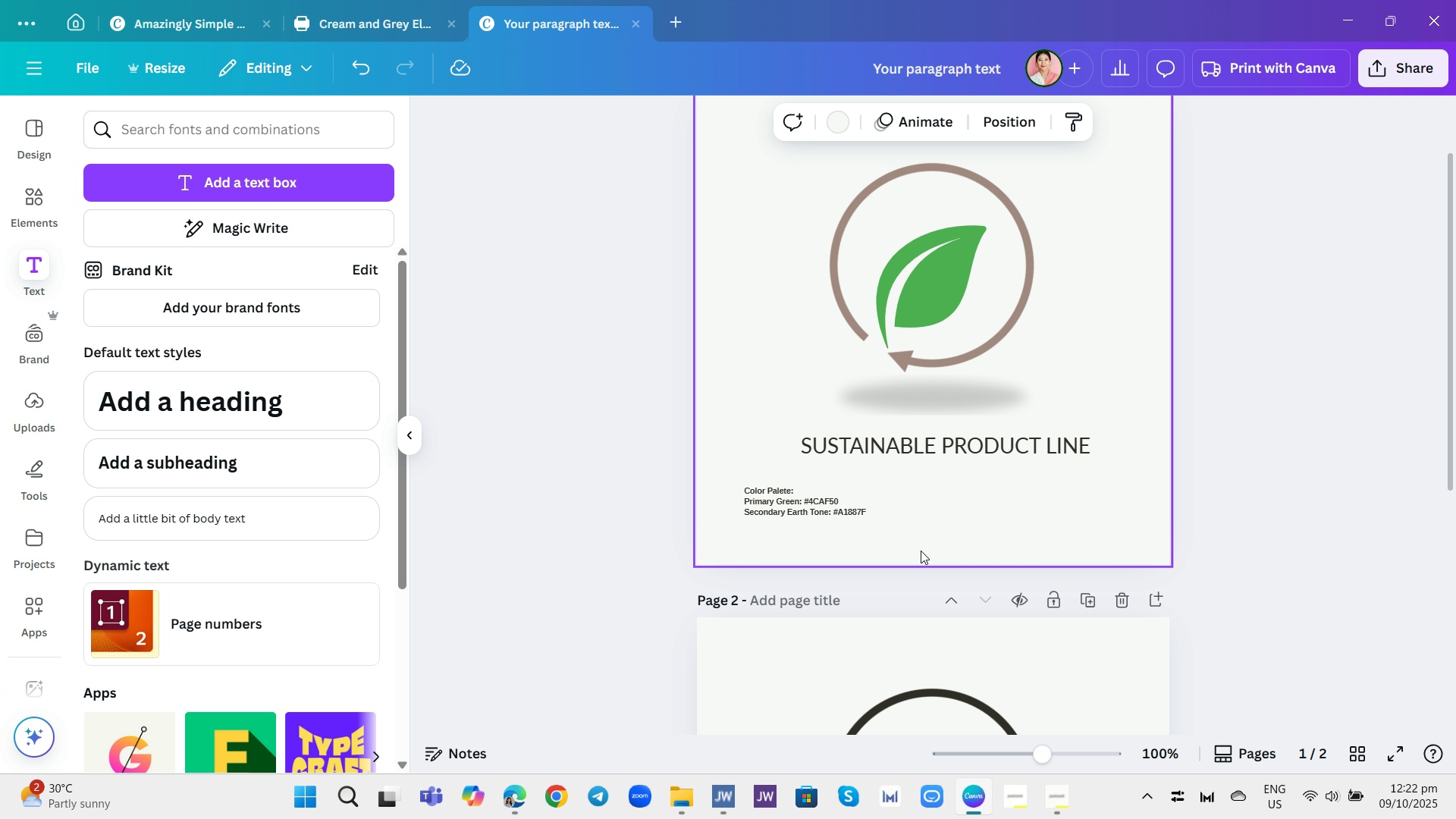 
left_click([920, 551])
 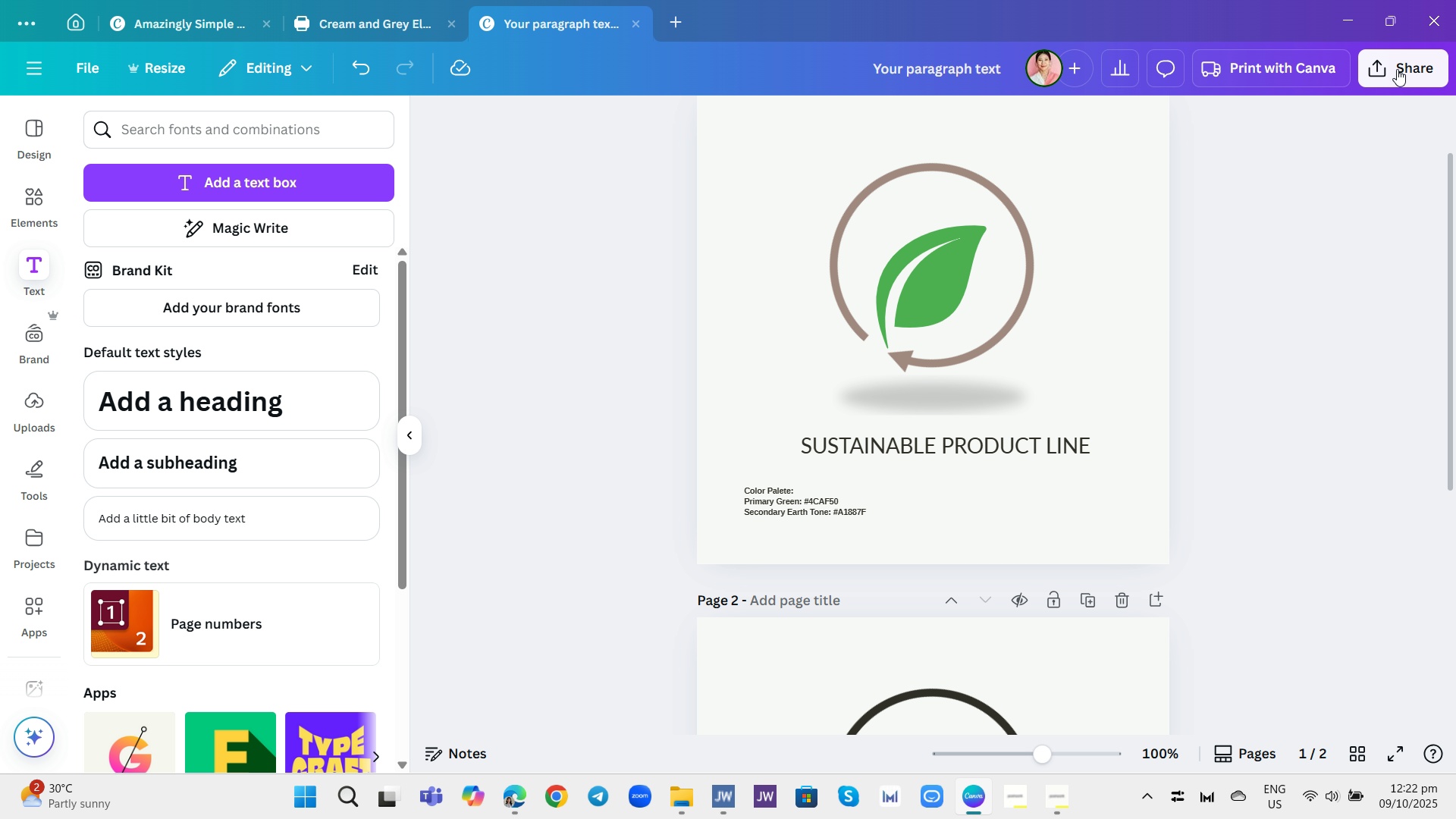 
left_click([1404, 67])
 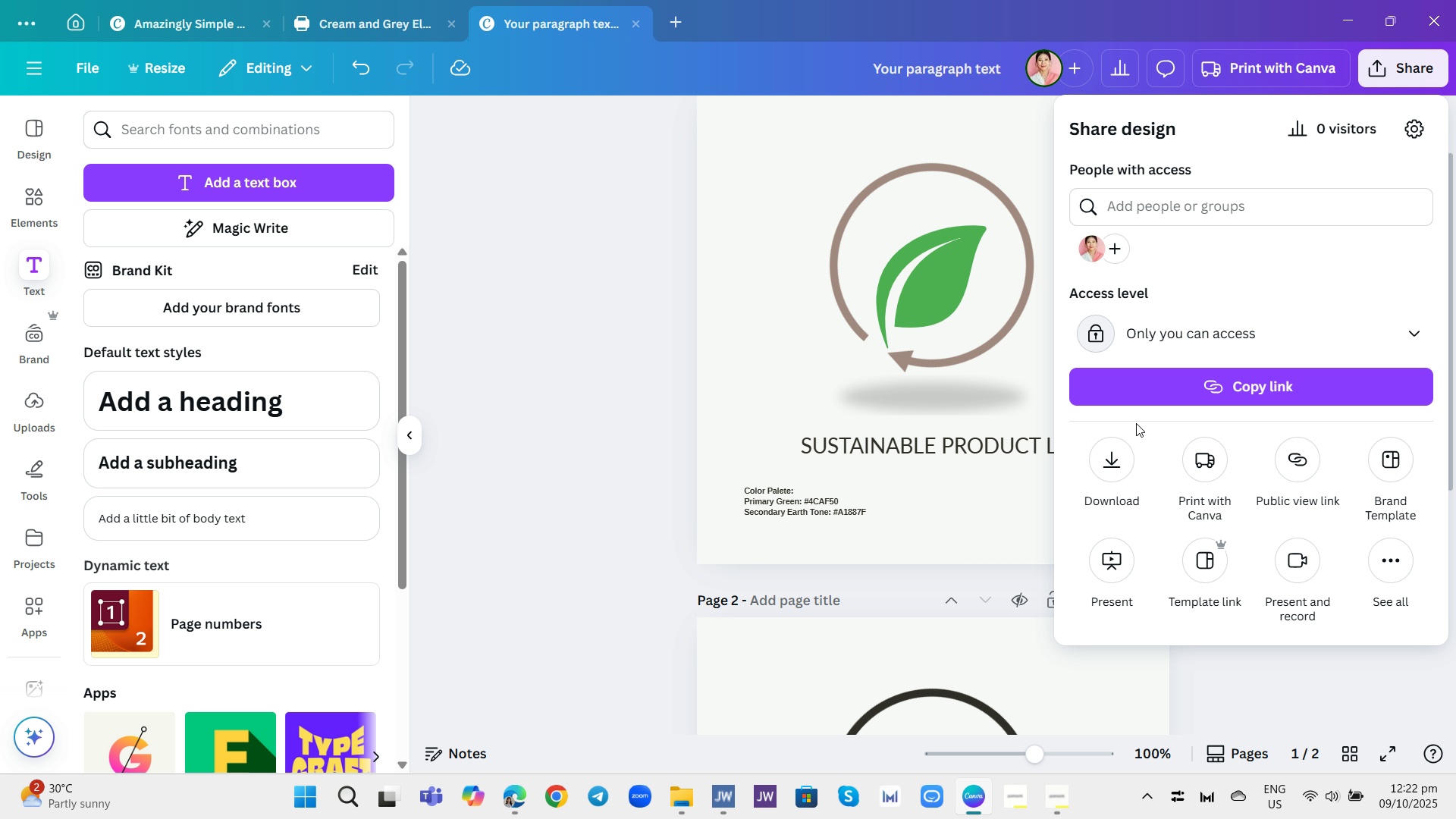 
left_click([1106, 466])
 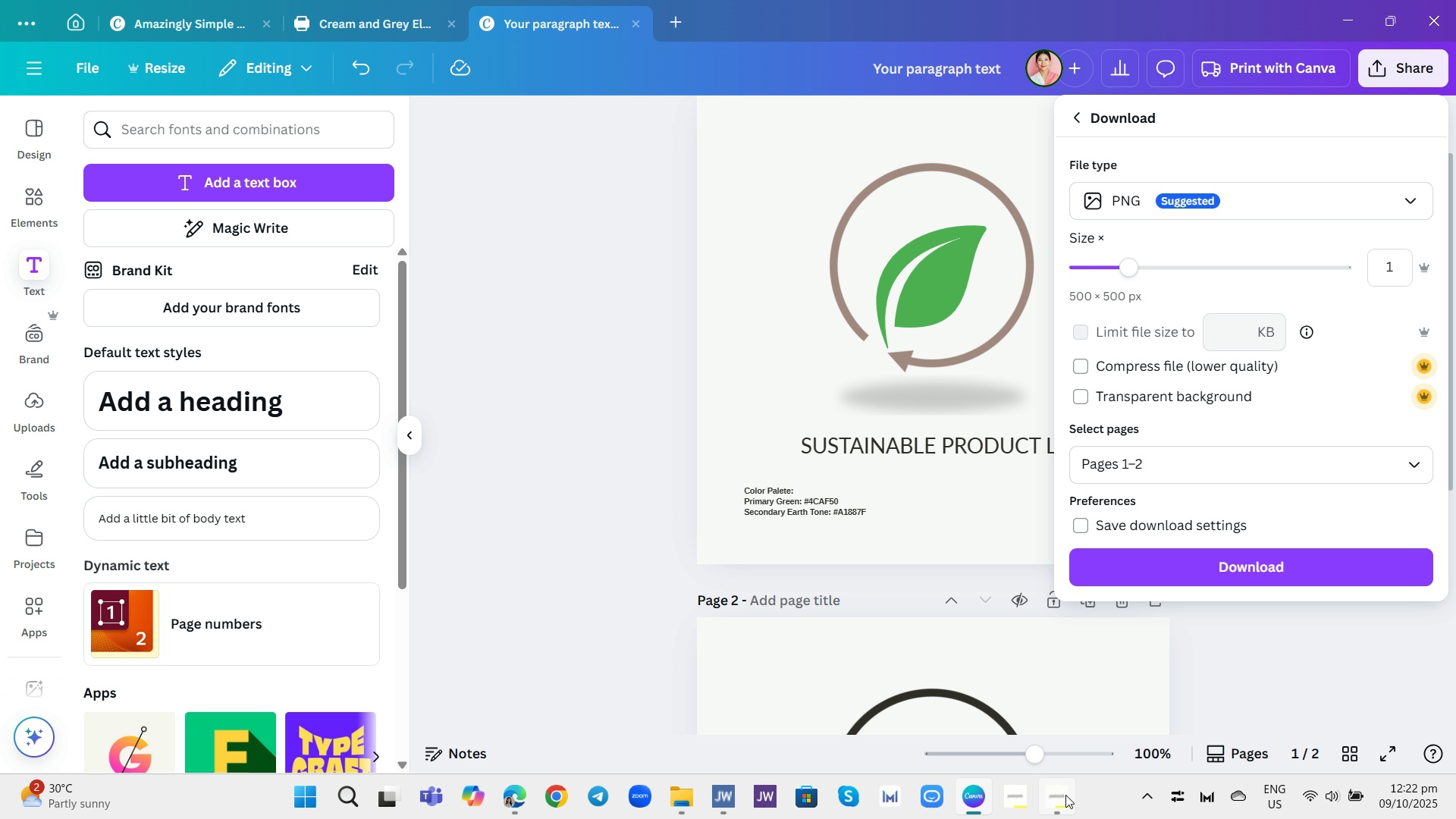 
left_click([1064, 795])